 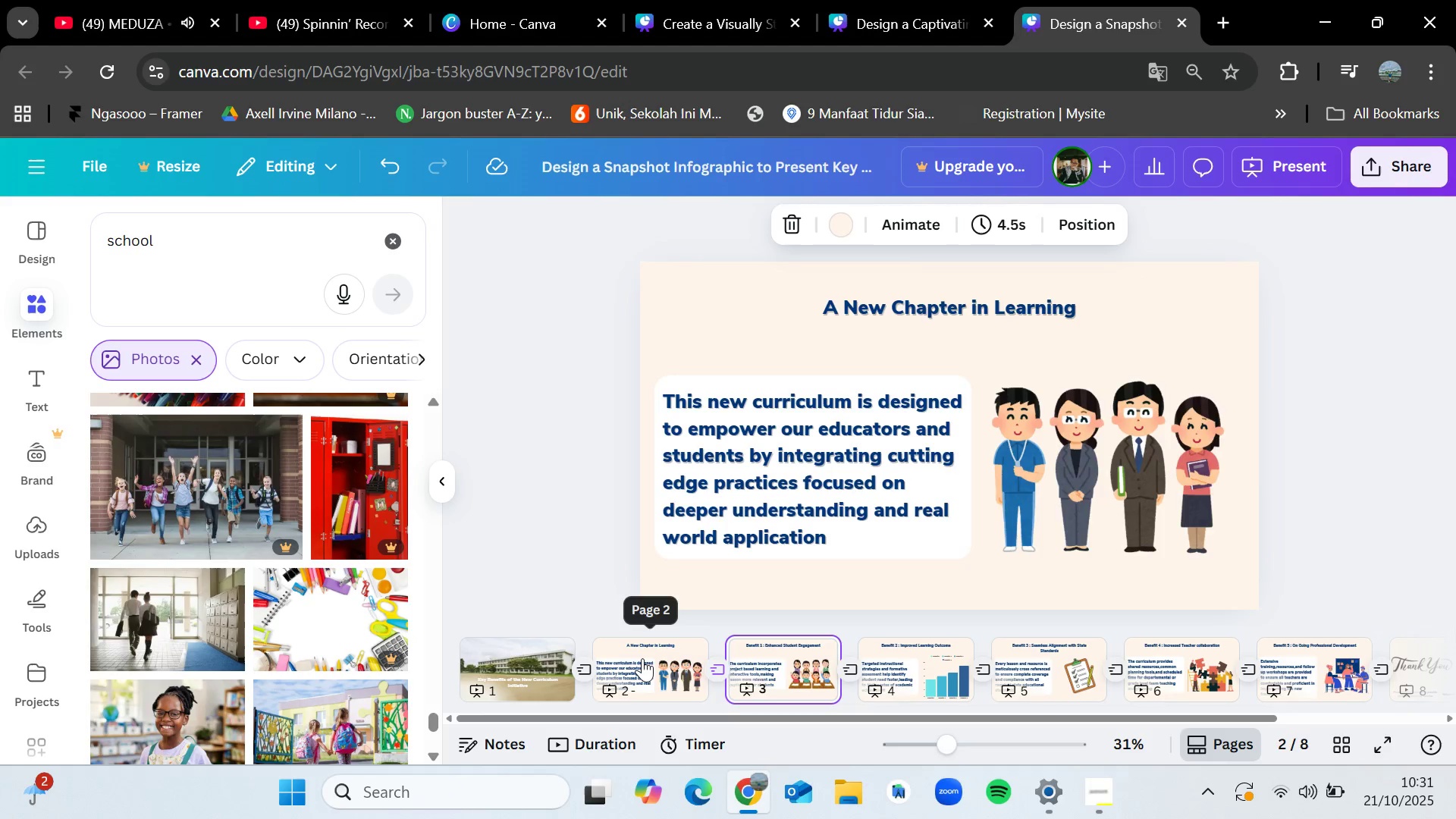 
key(ArrowRight)
 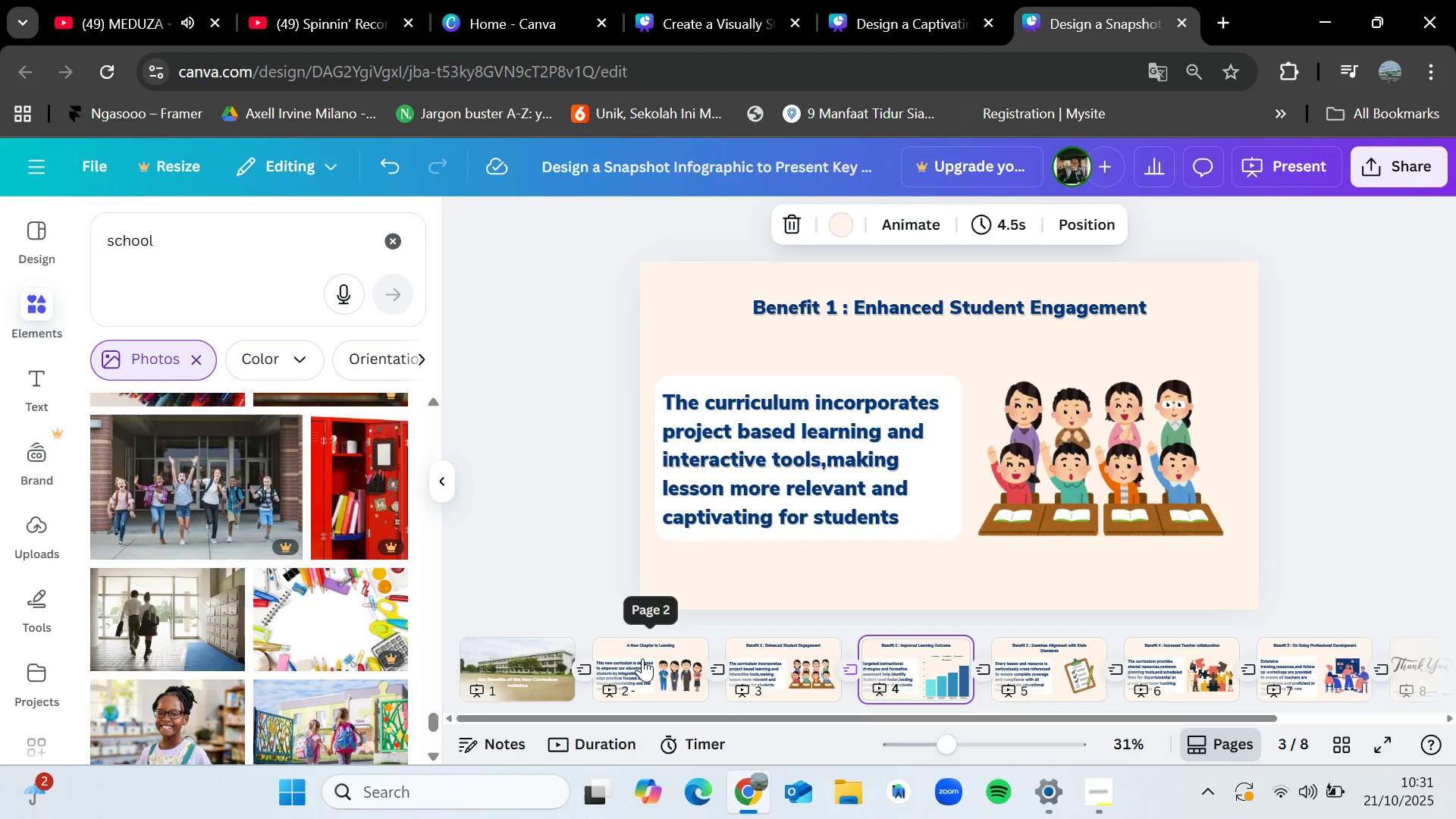 
key(ArrowRight)
 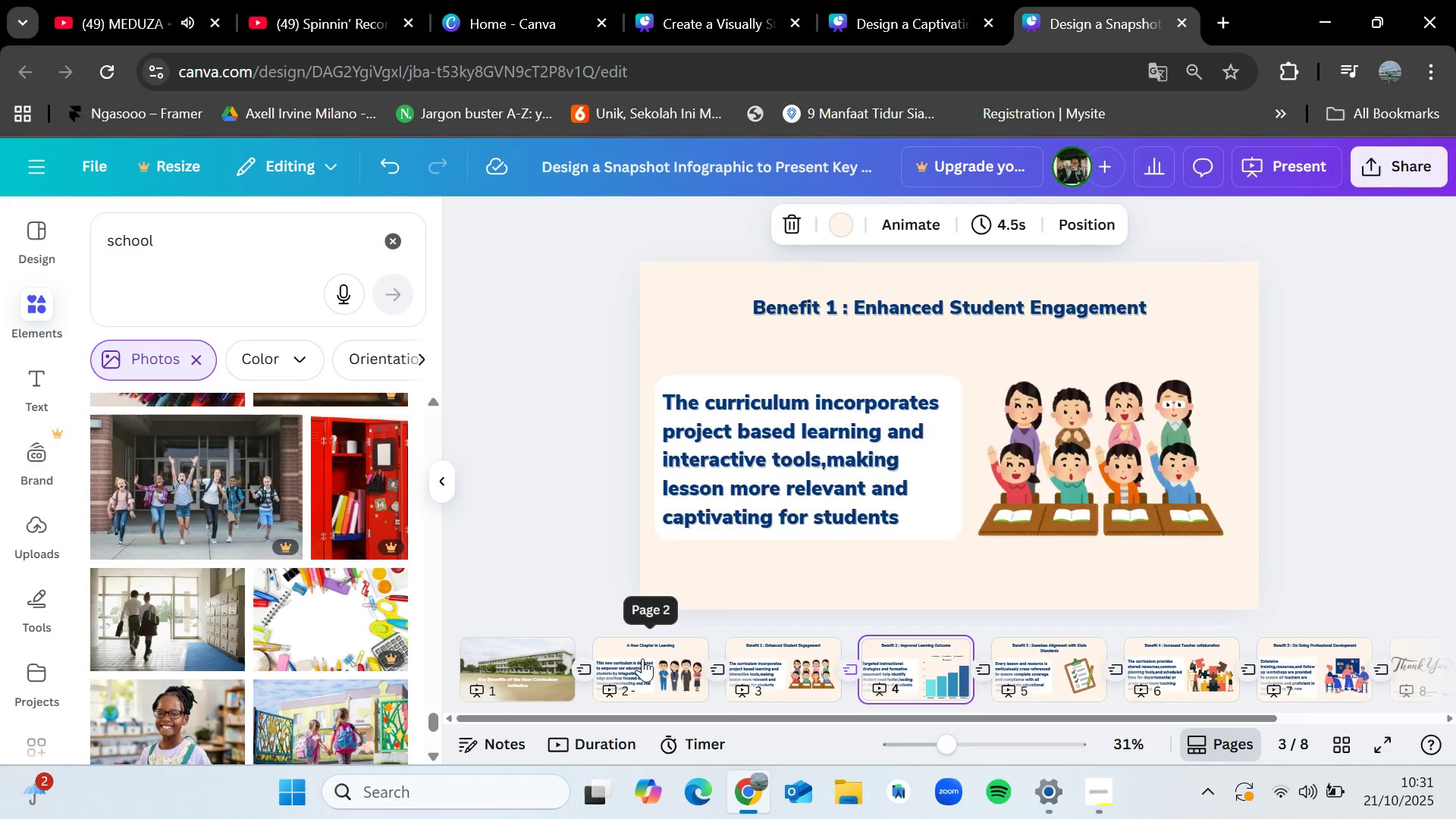 
key(ArrowRight)
 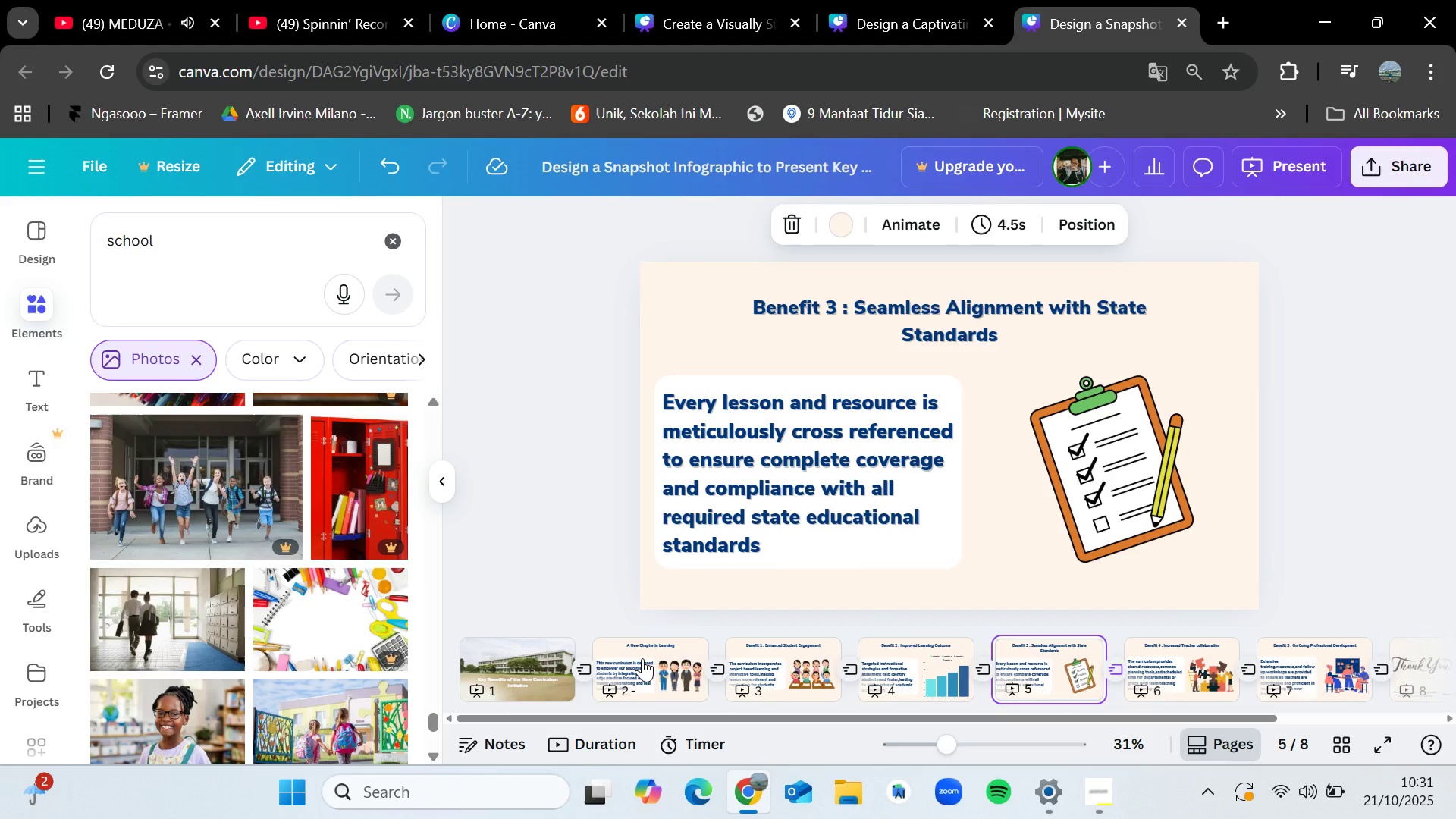 
wait(11.77)
 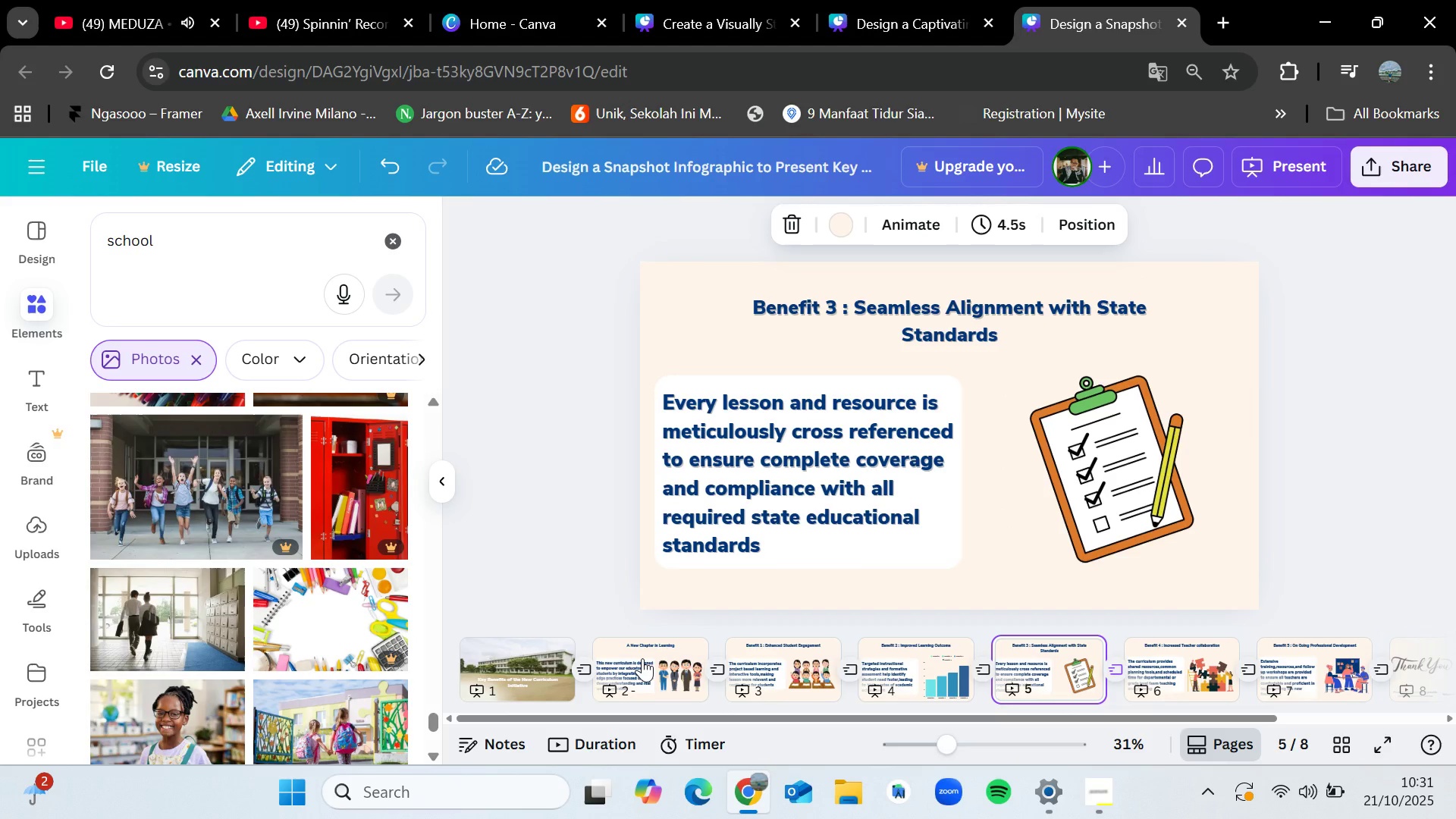 
key(ArrowLeft)
 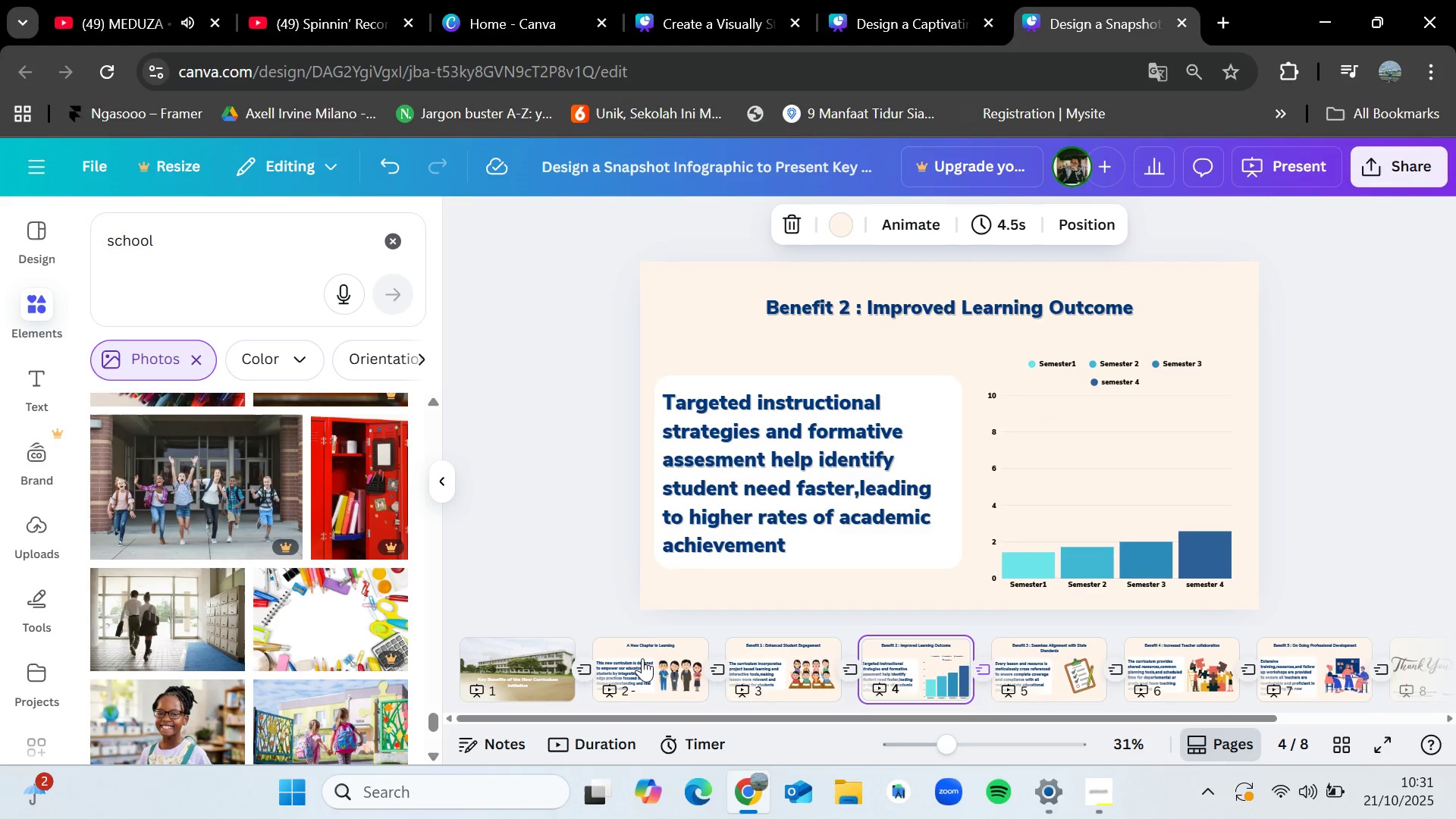 
key(ArrowLeft)
 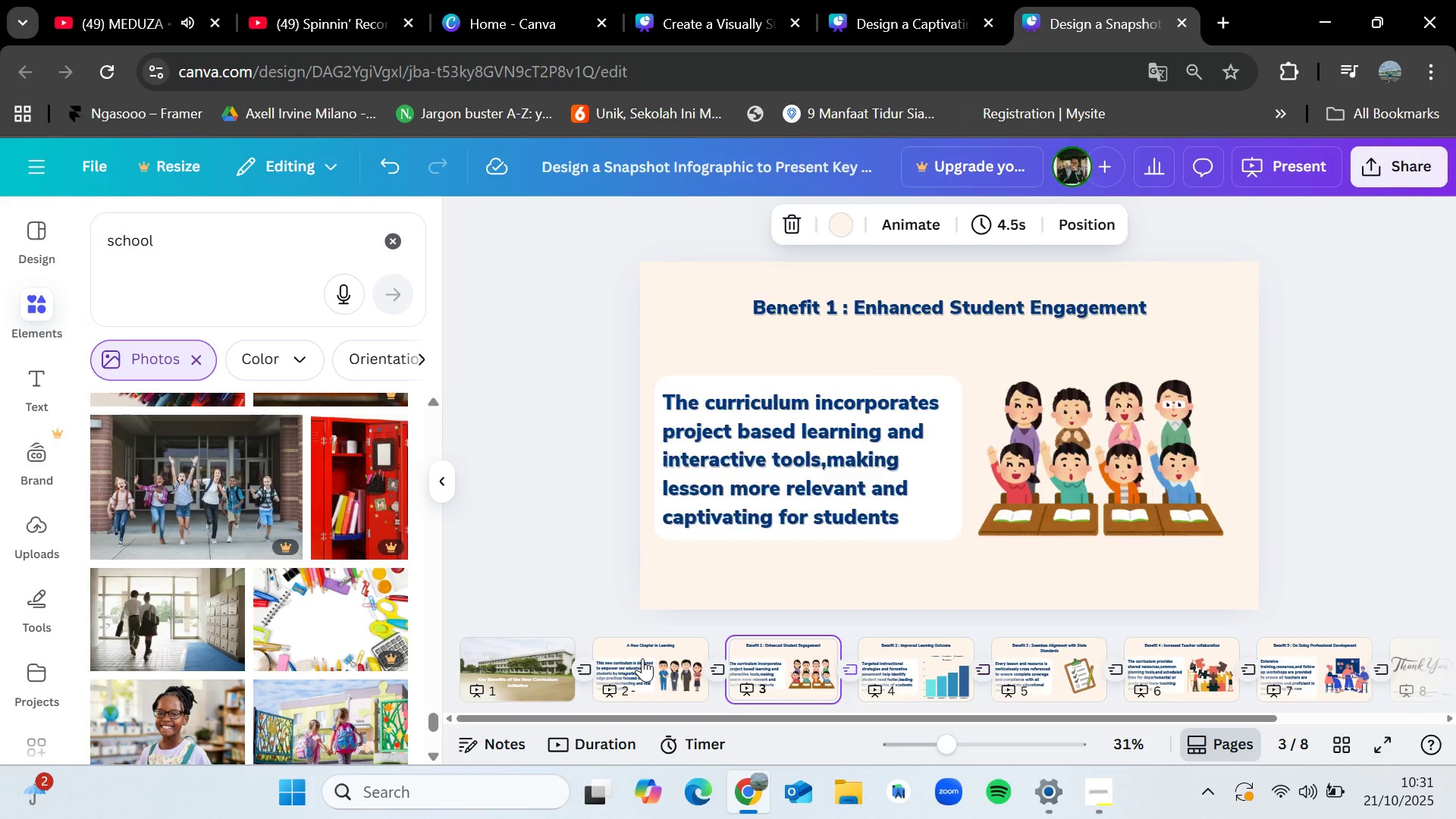 
key(ArrowLeft)
 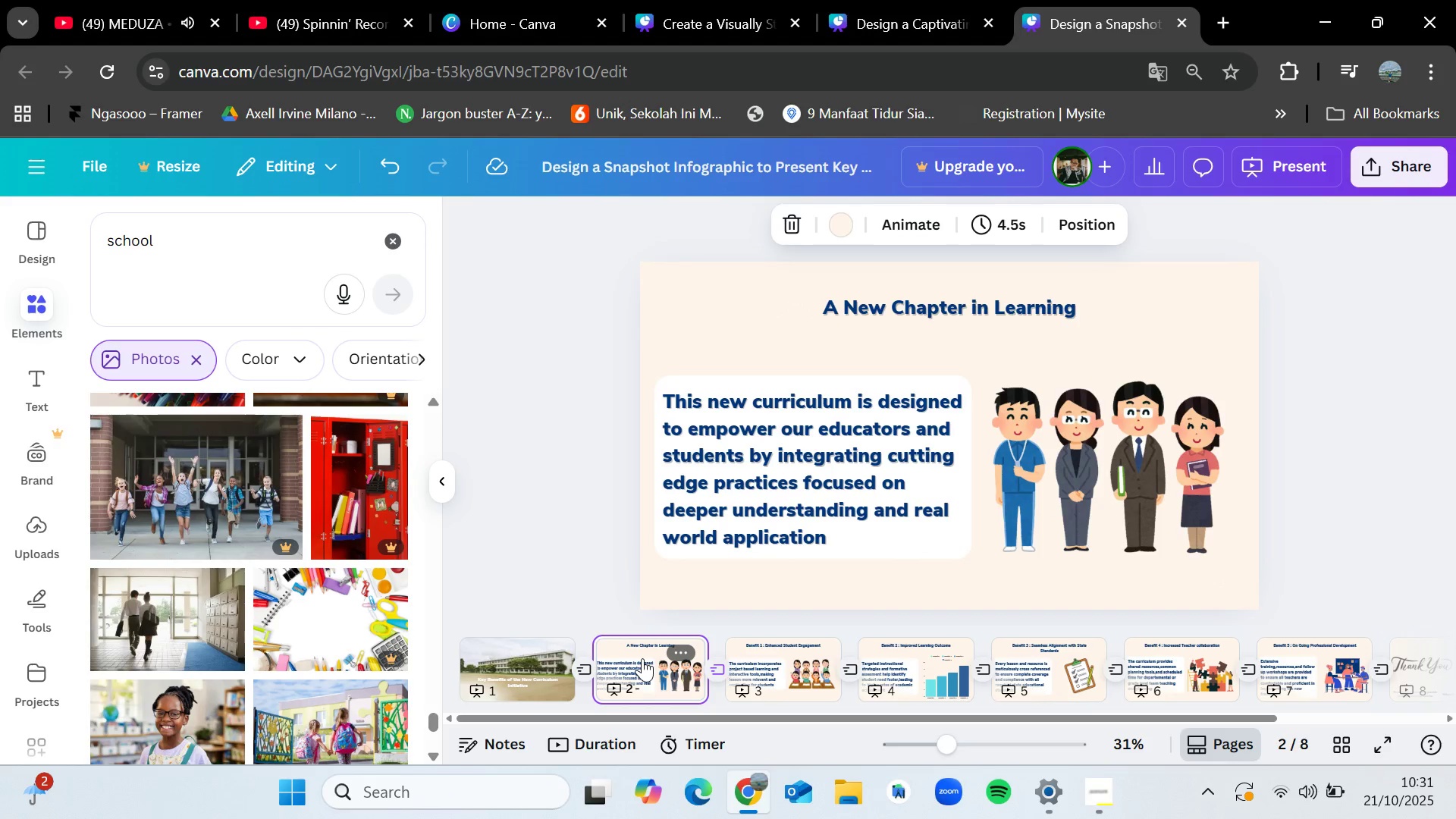 
key(ArrowRight)
 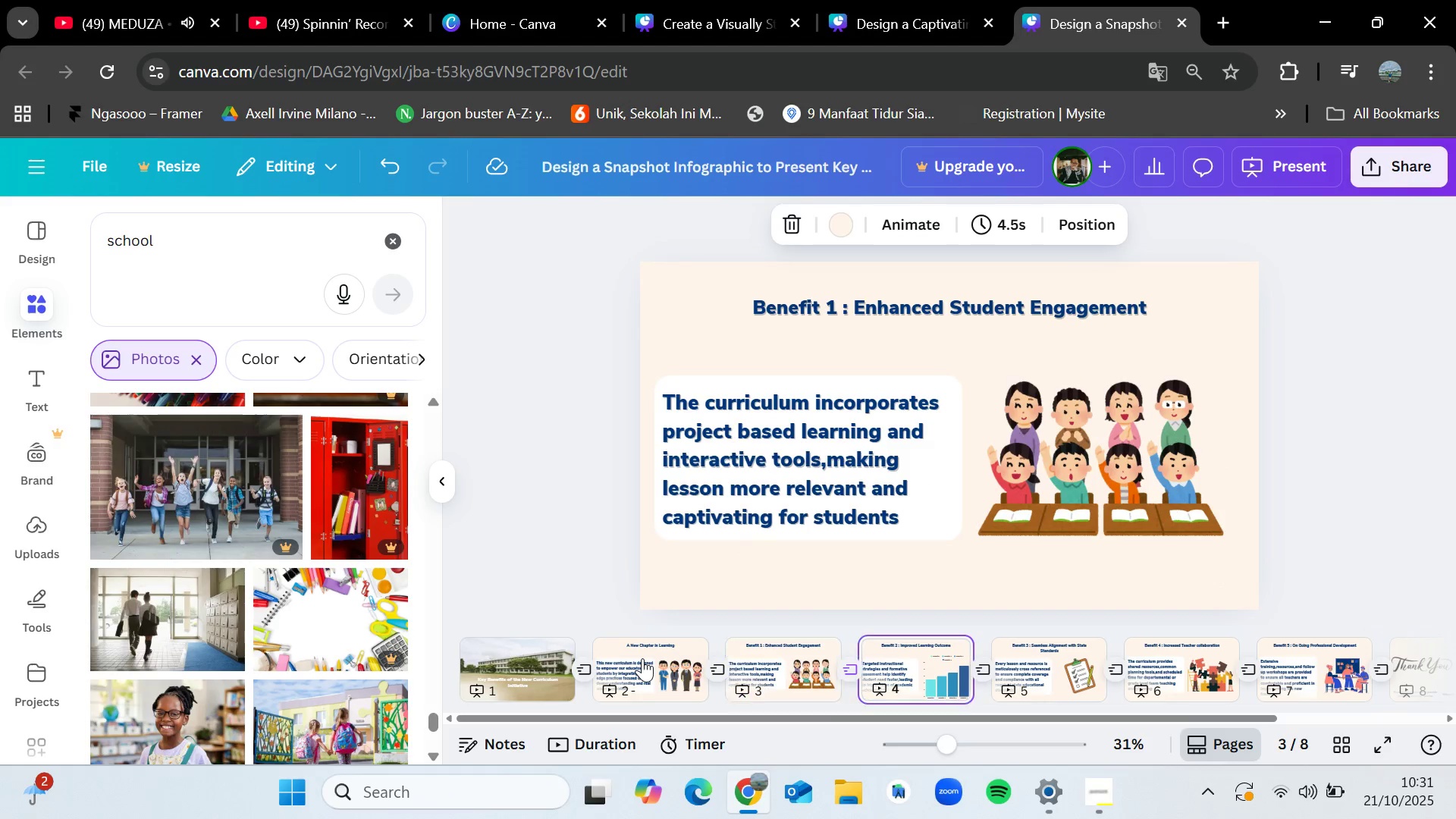 
key(ArrowRight)
 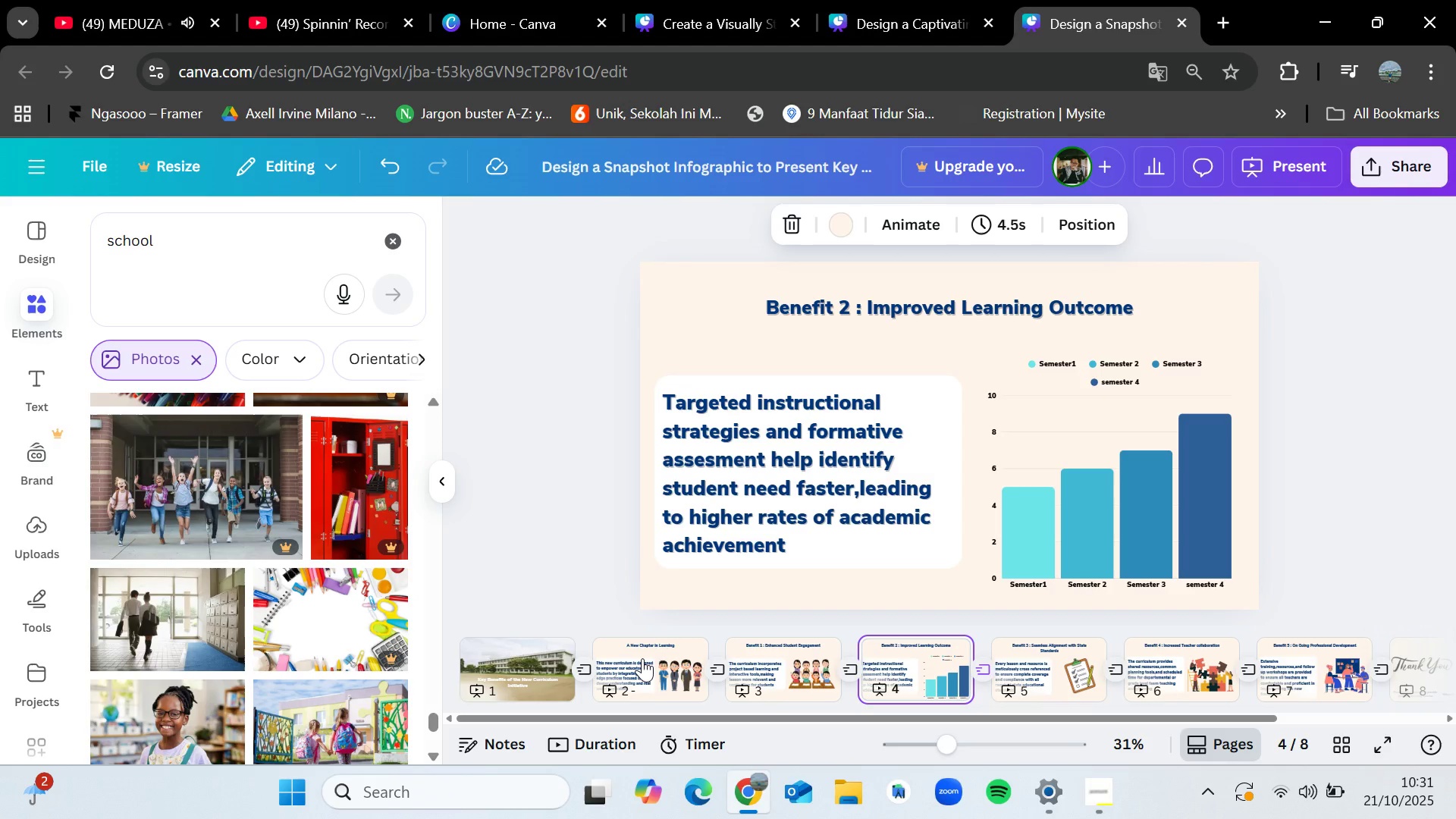 
wait(5.38)
 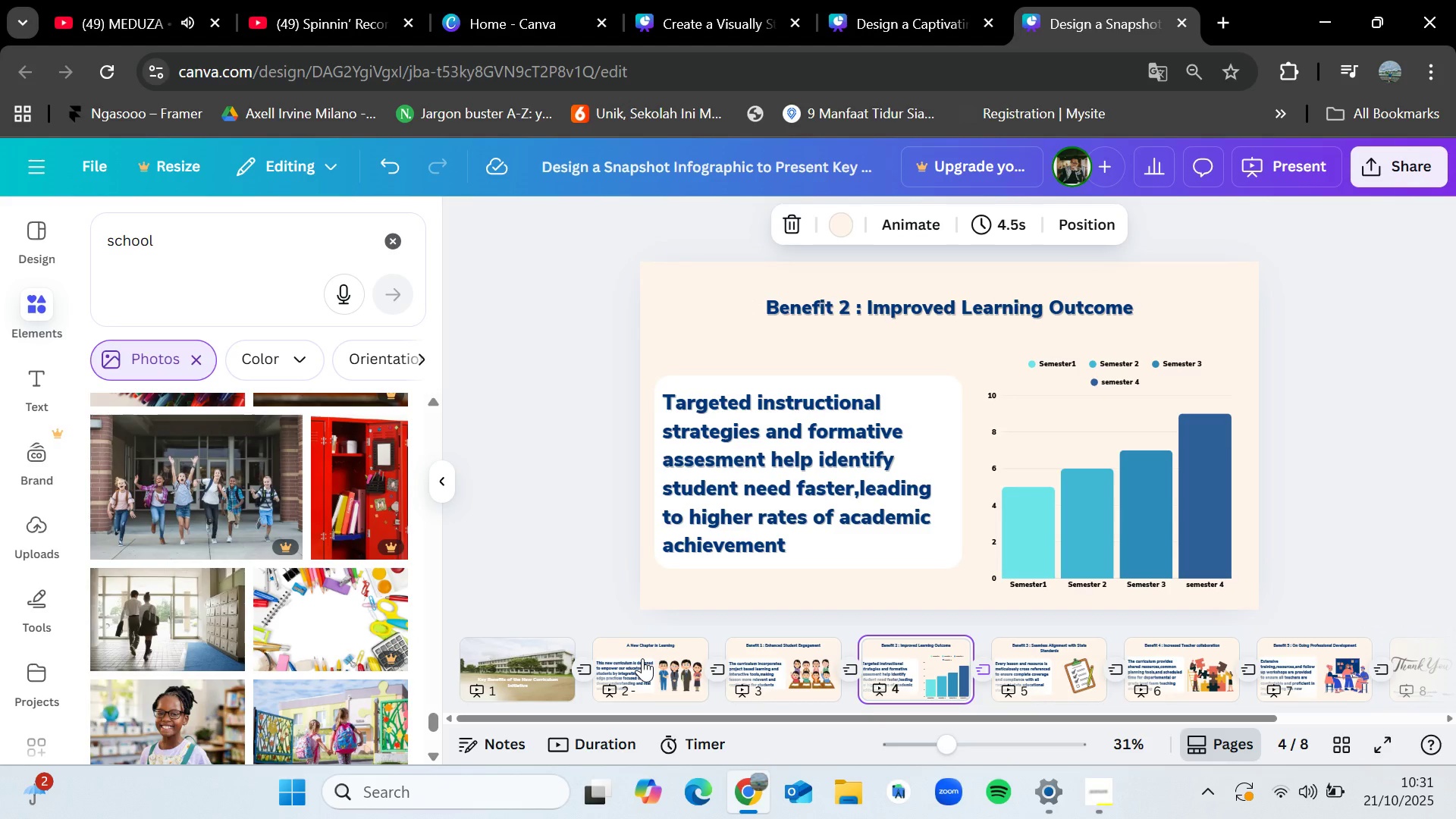 
key(ArrowLeft)
 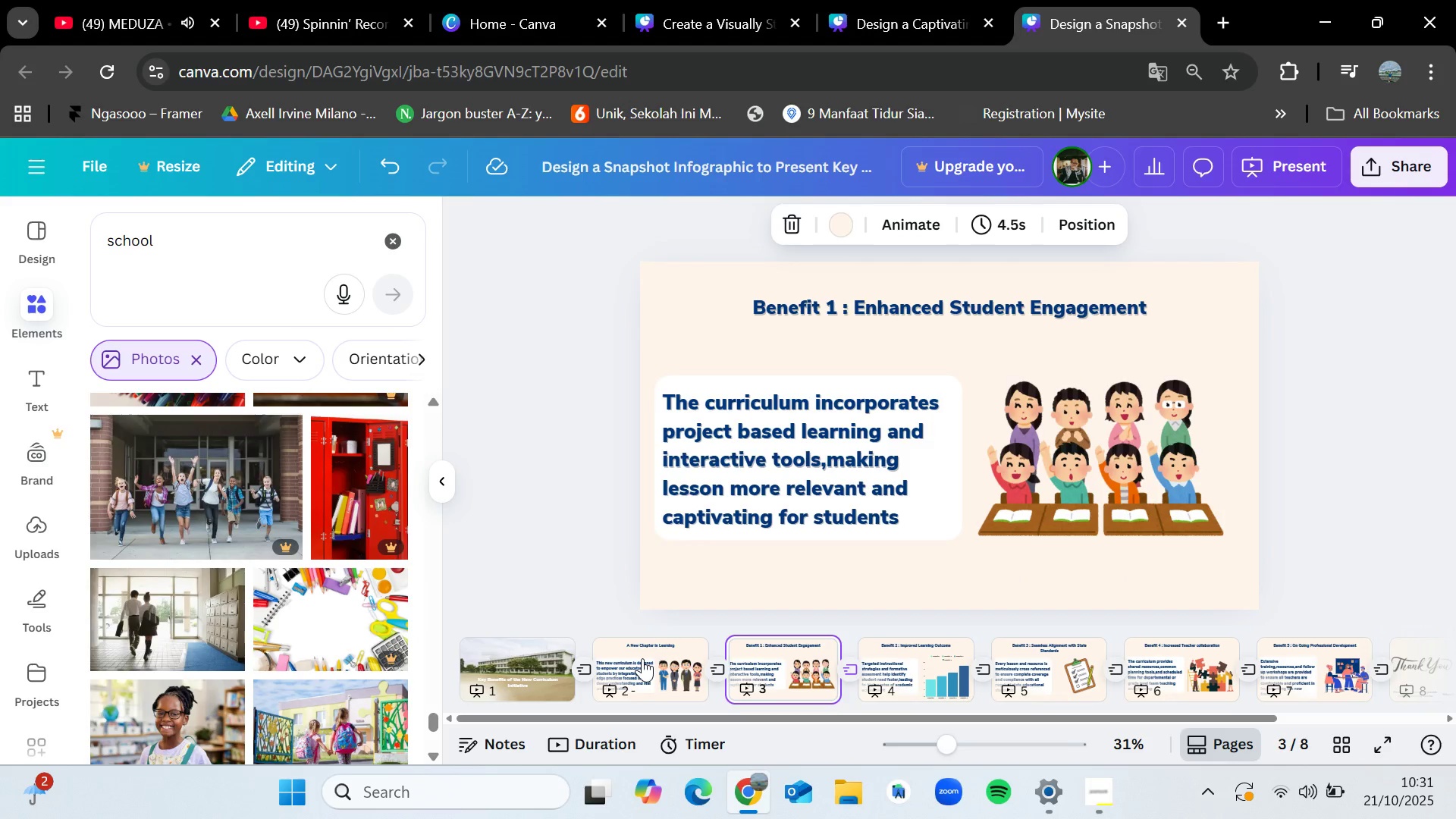 
key(ArrowLeft)
 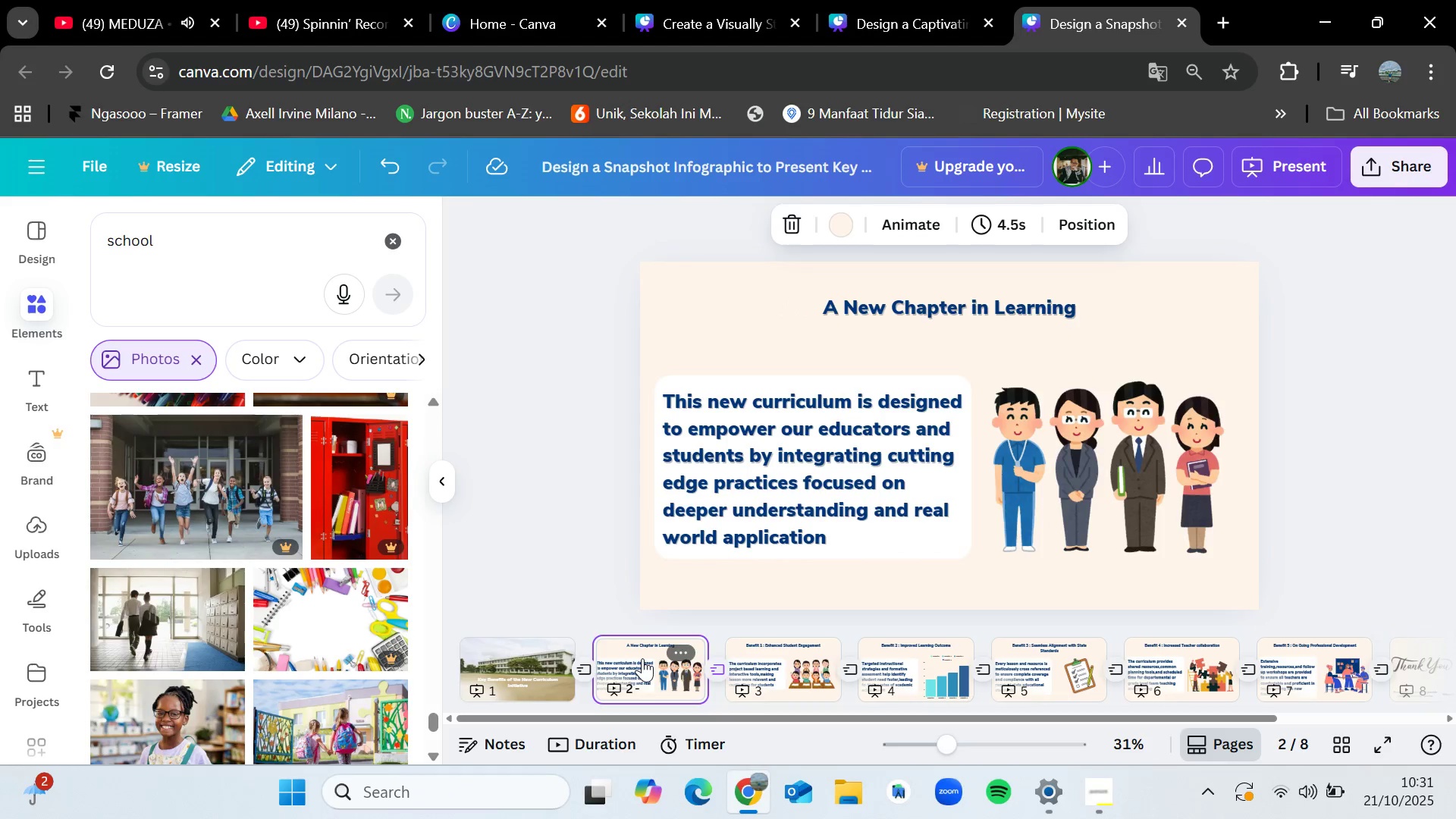 
key(ArrowLeft)
 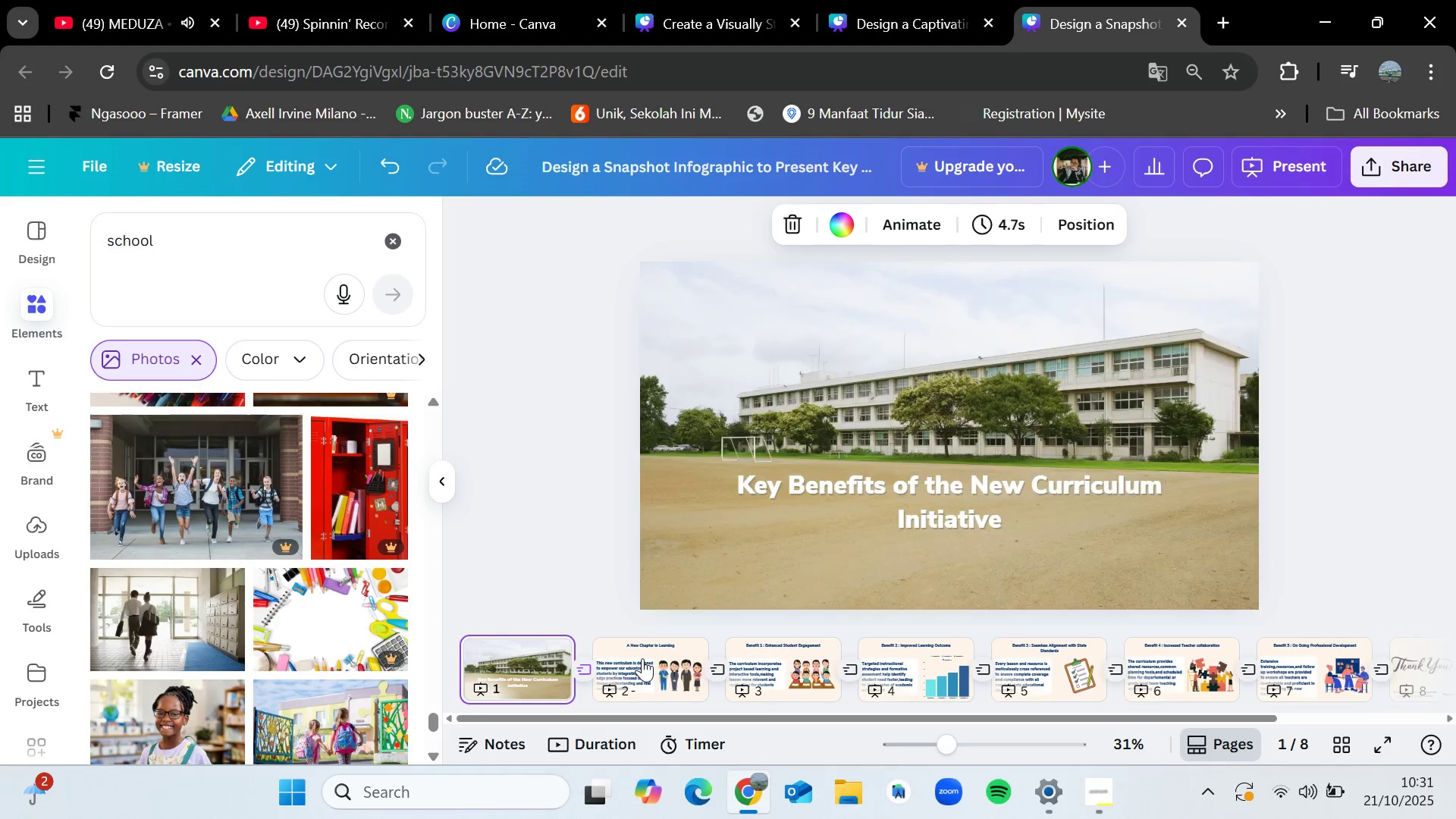 
key(ArrowLeft)
 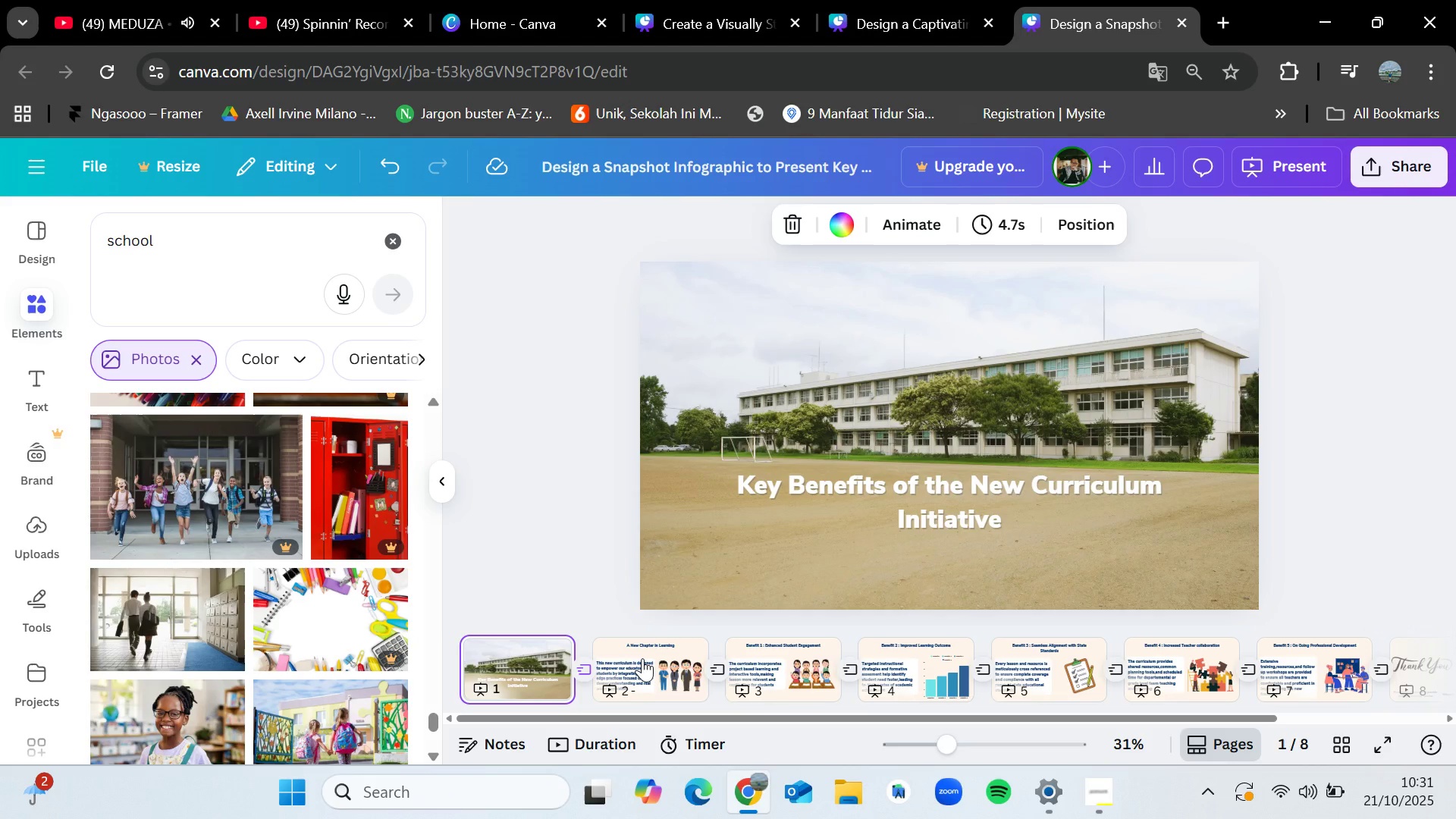 
wait(9.26)
 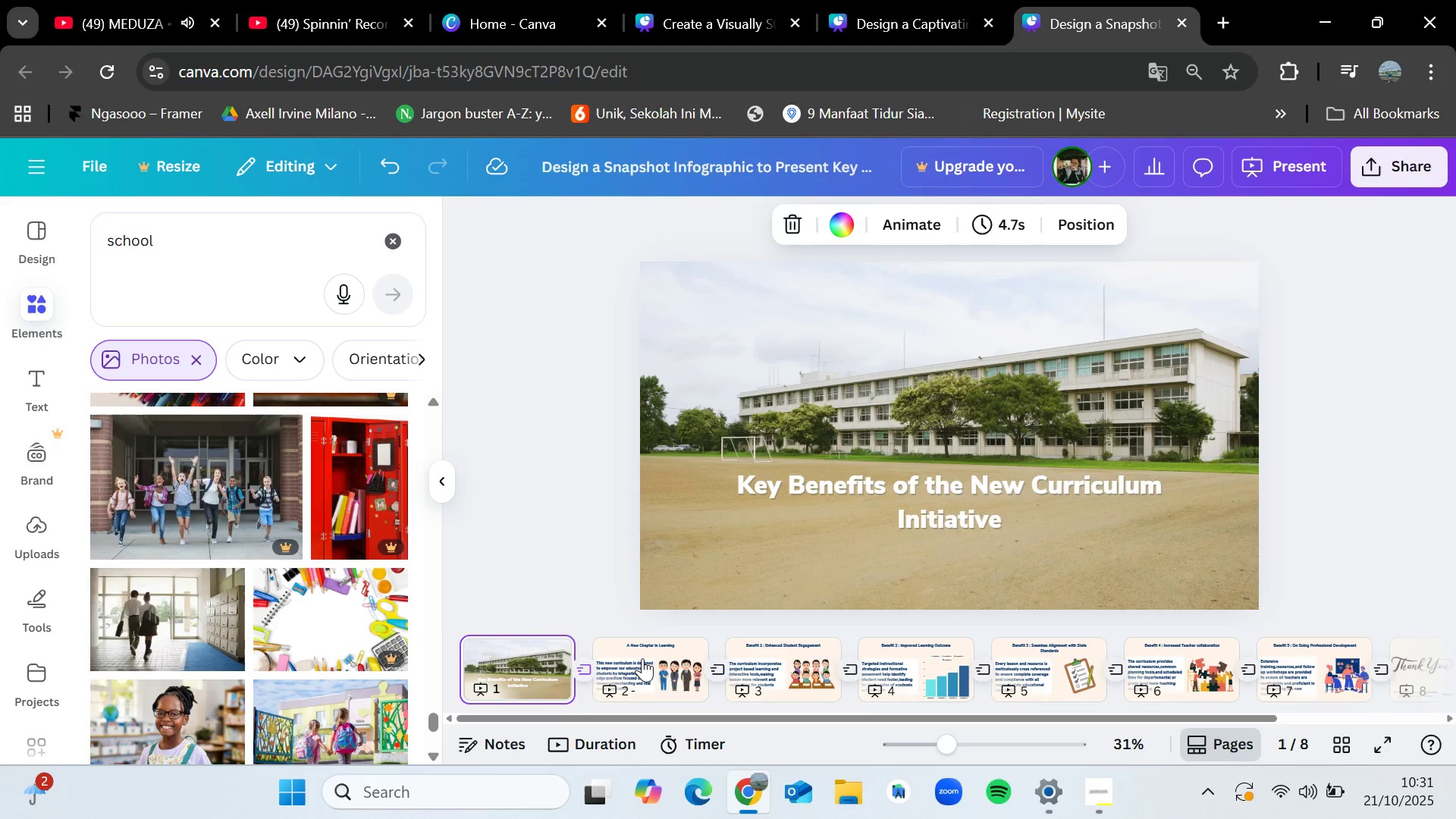 
key(ArrowLeft)
 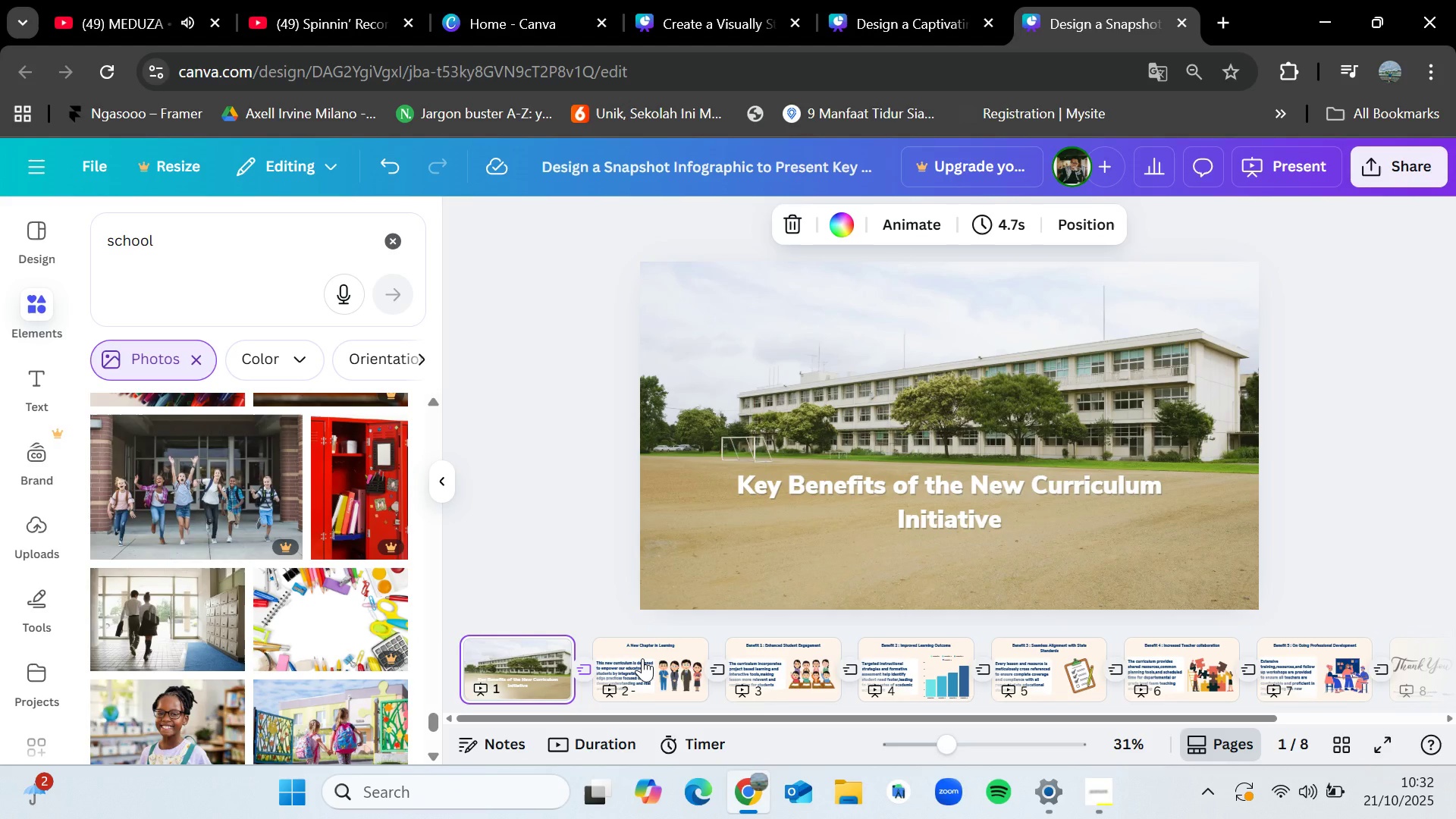 
key(ArrowLeft)
 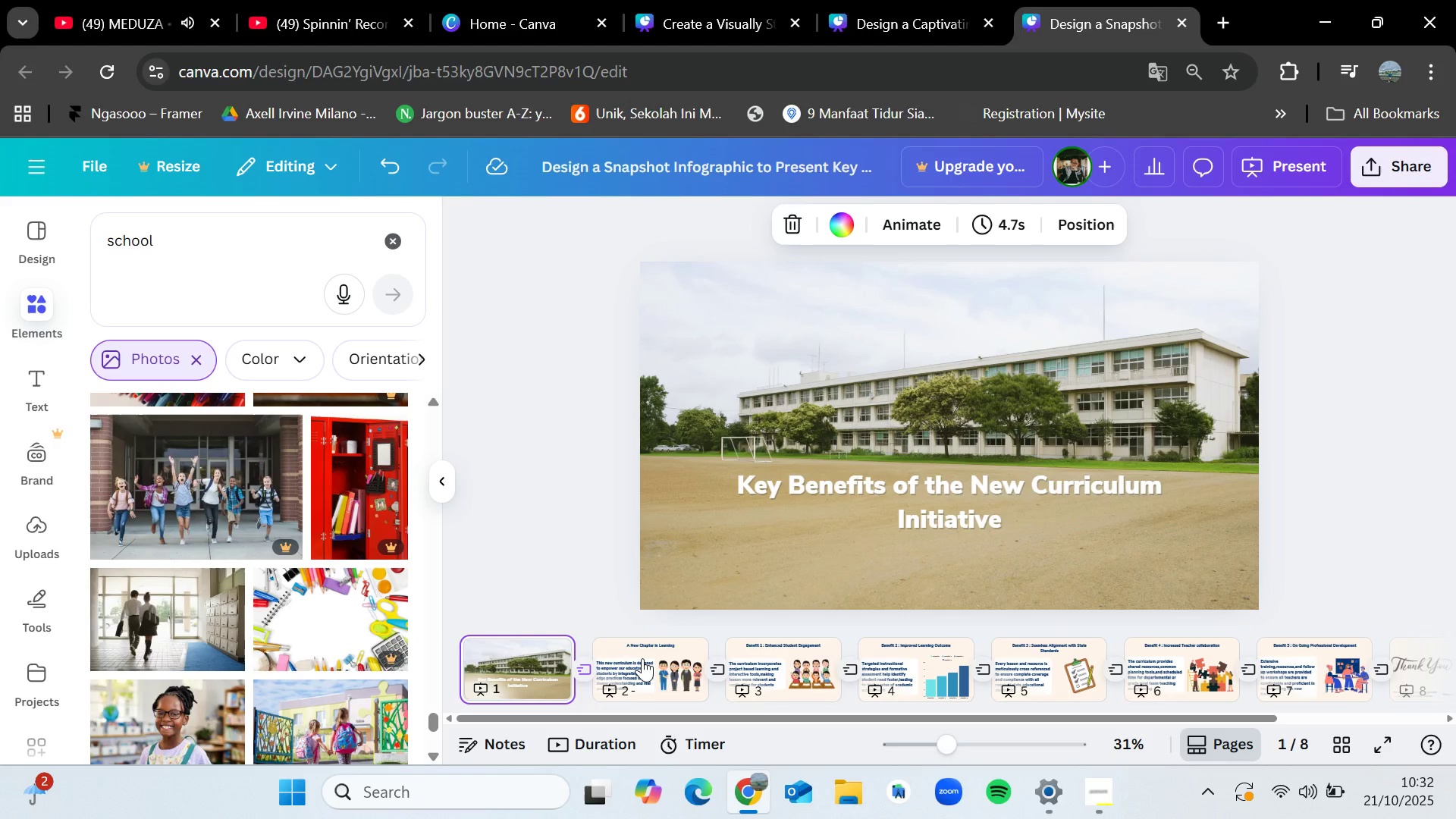 
key(ArrowRight)
 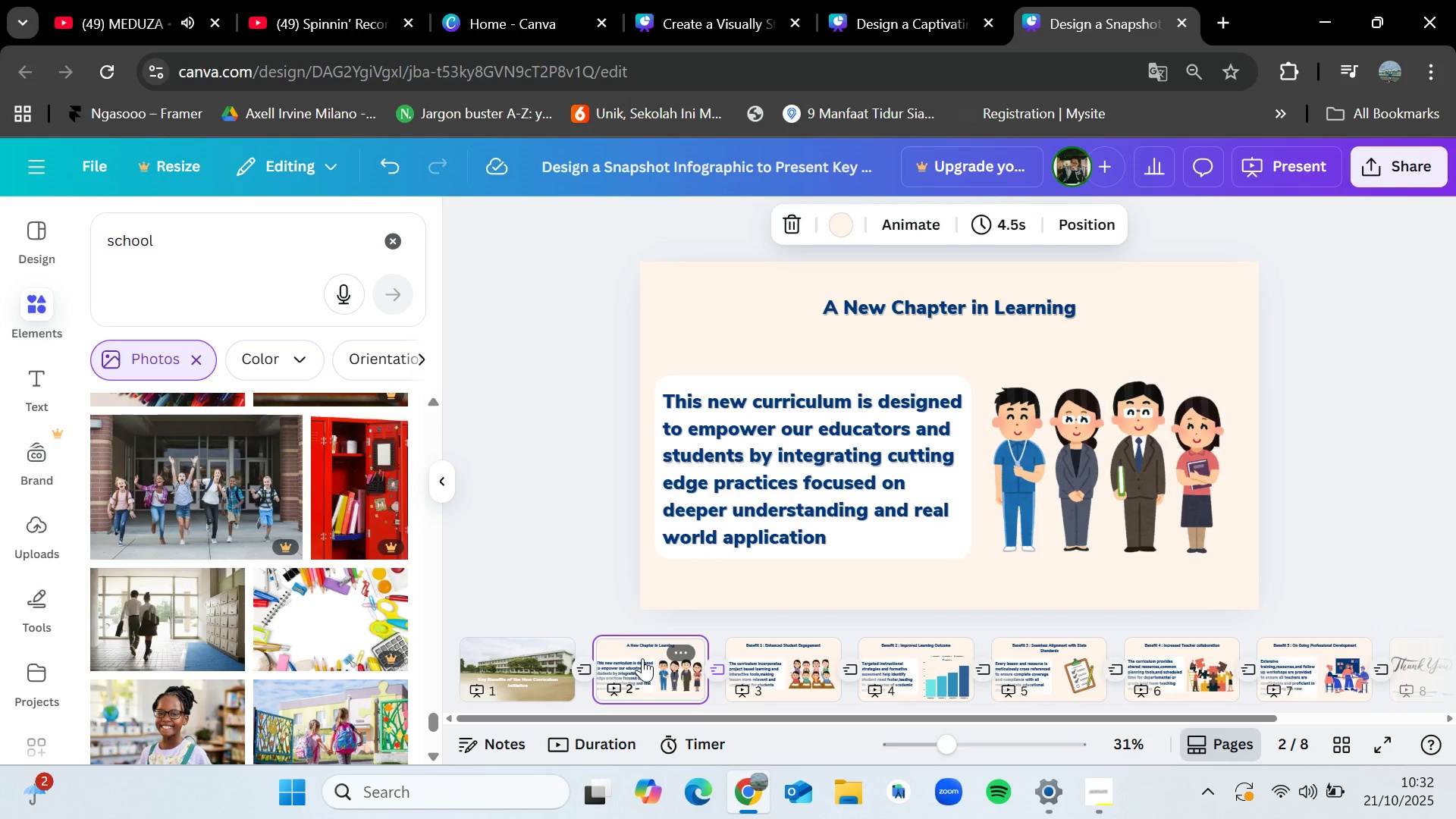 
key(ArrowLeft)
 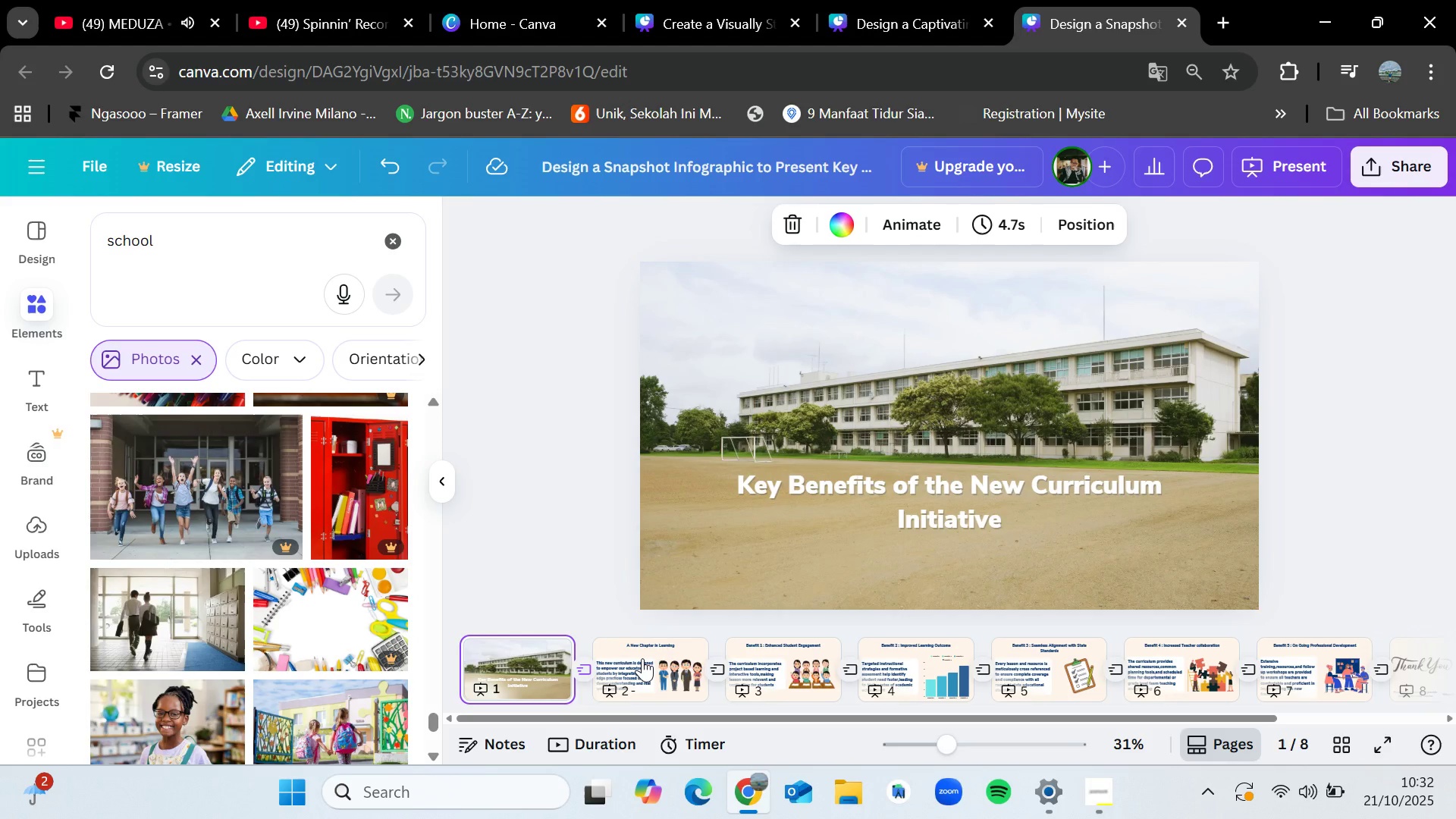 
key(ArrowLeft)
 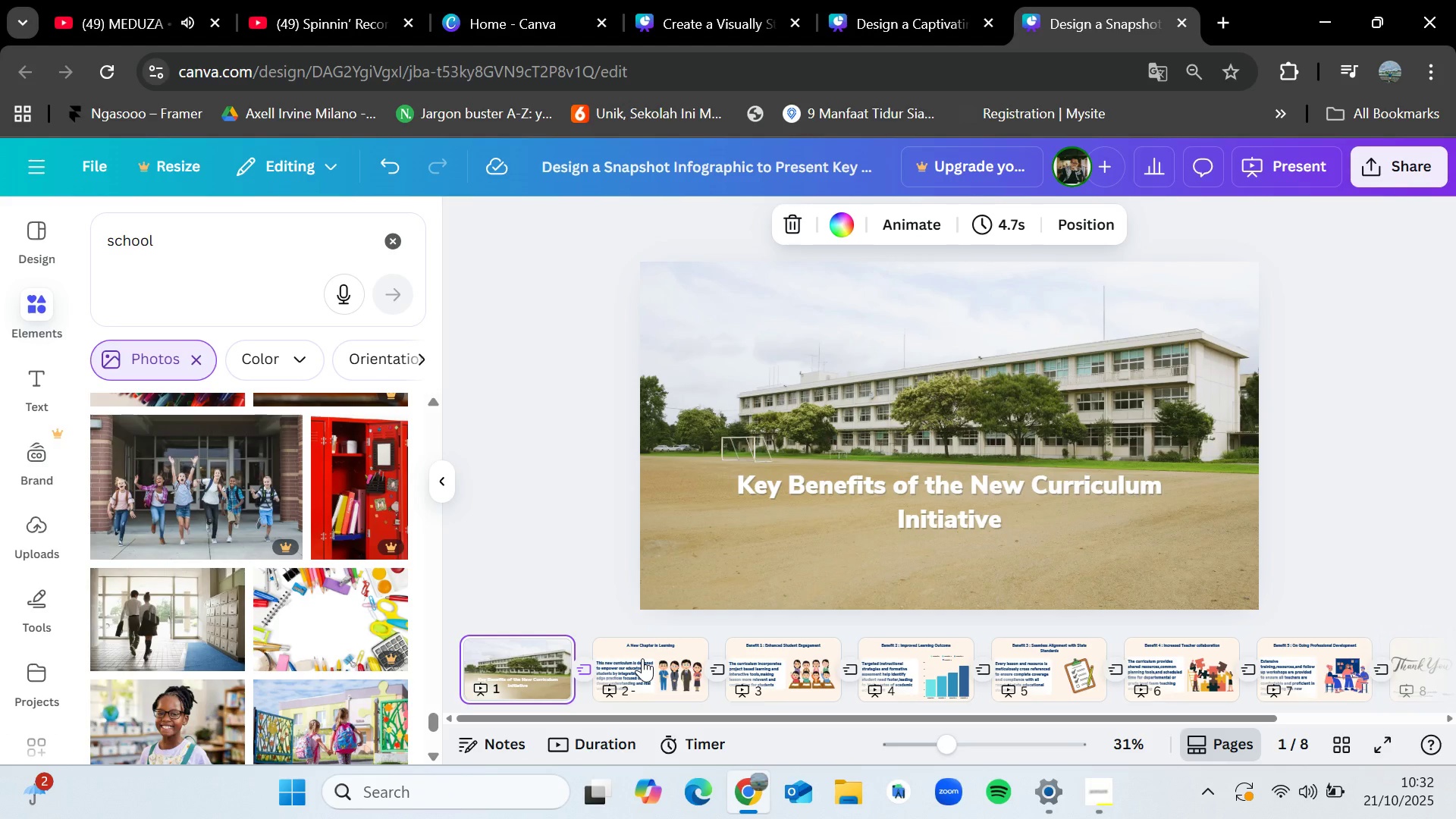 
wait(10.34)
 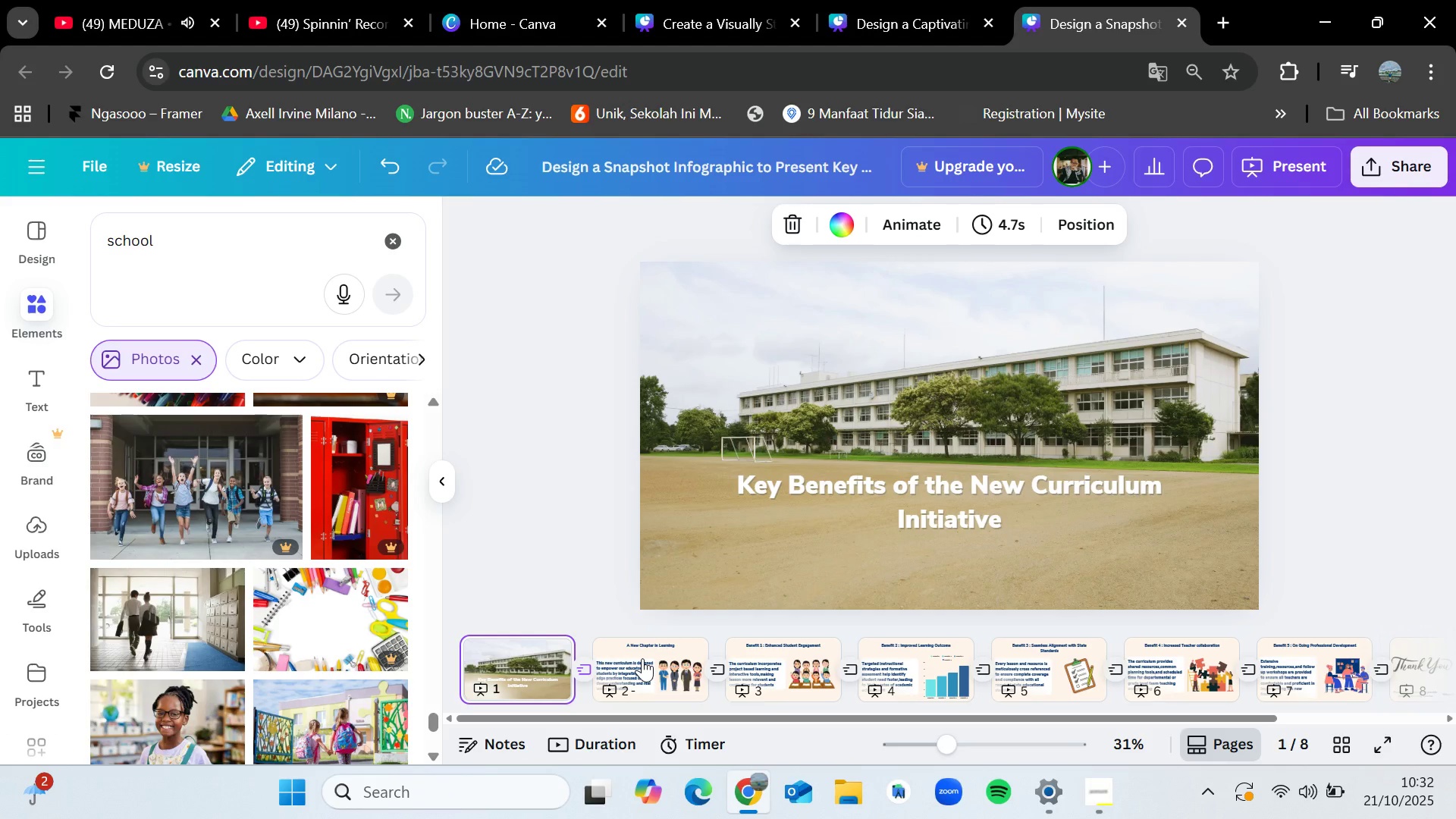 
key(ArrowLeft)
 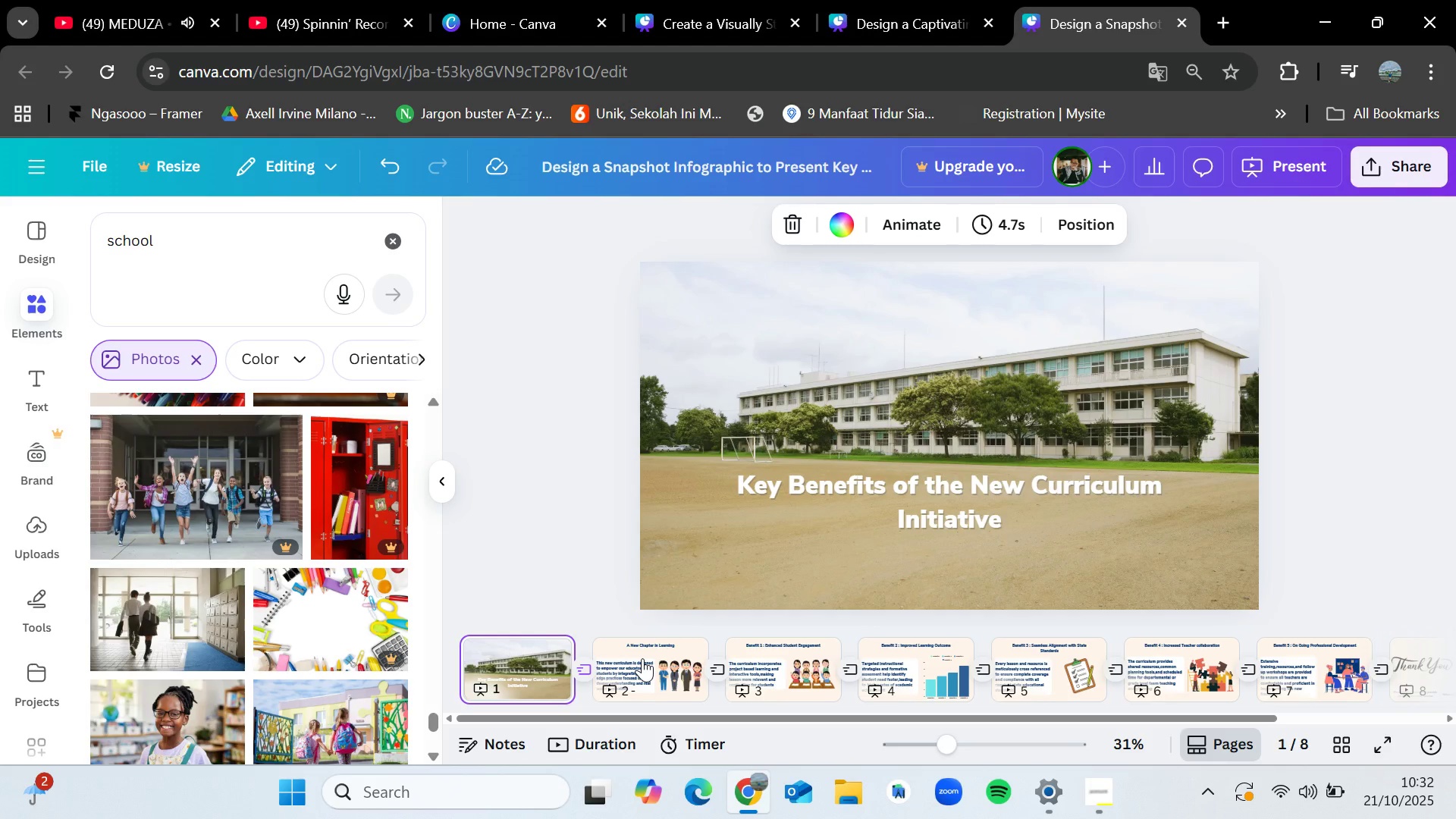 
wait(10.55)
 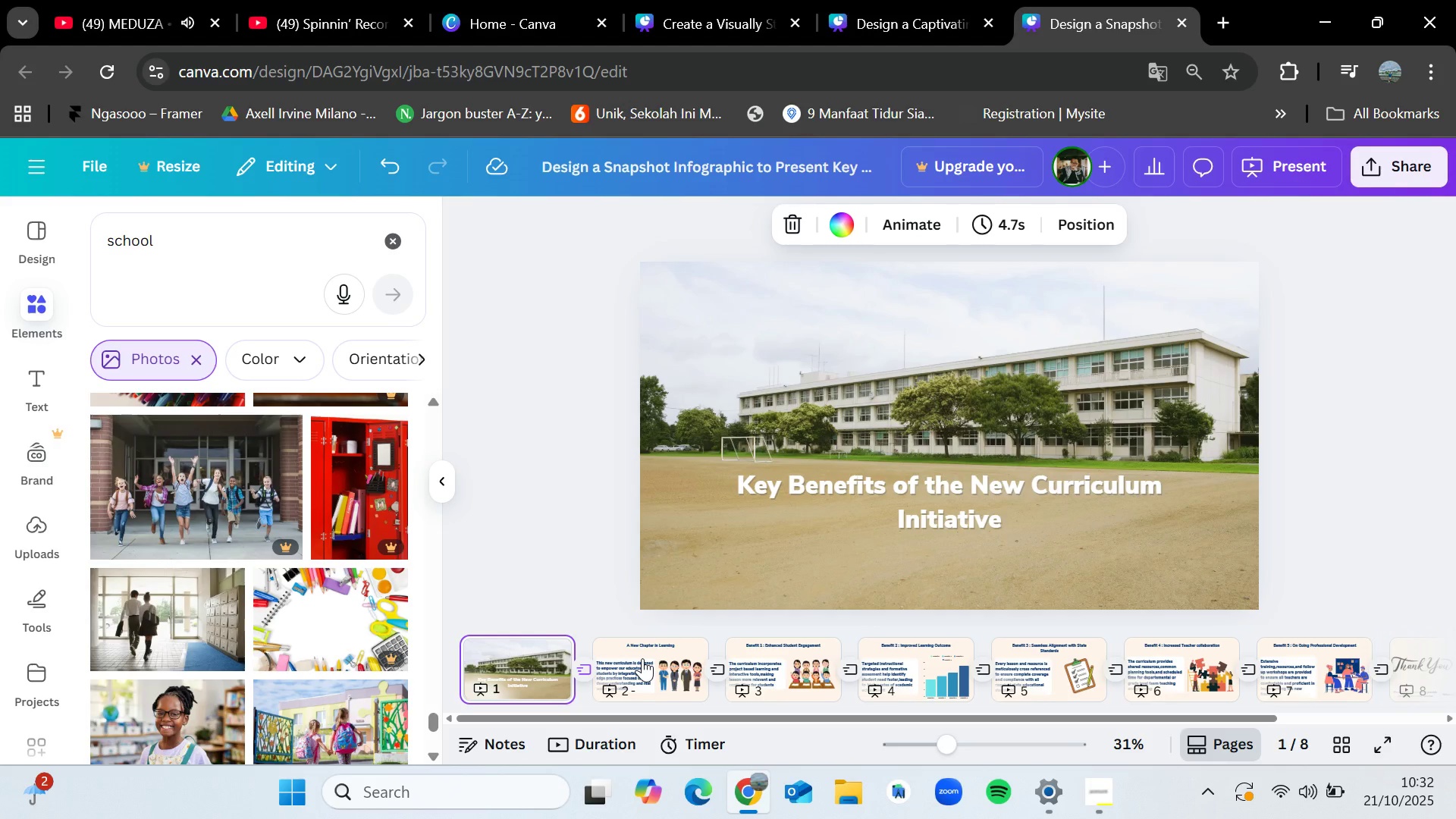 
key(ArrowLeft)
 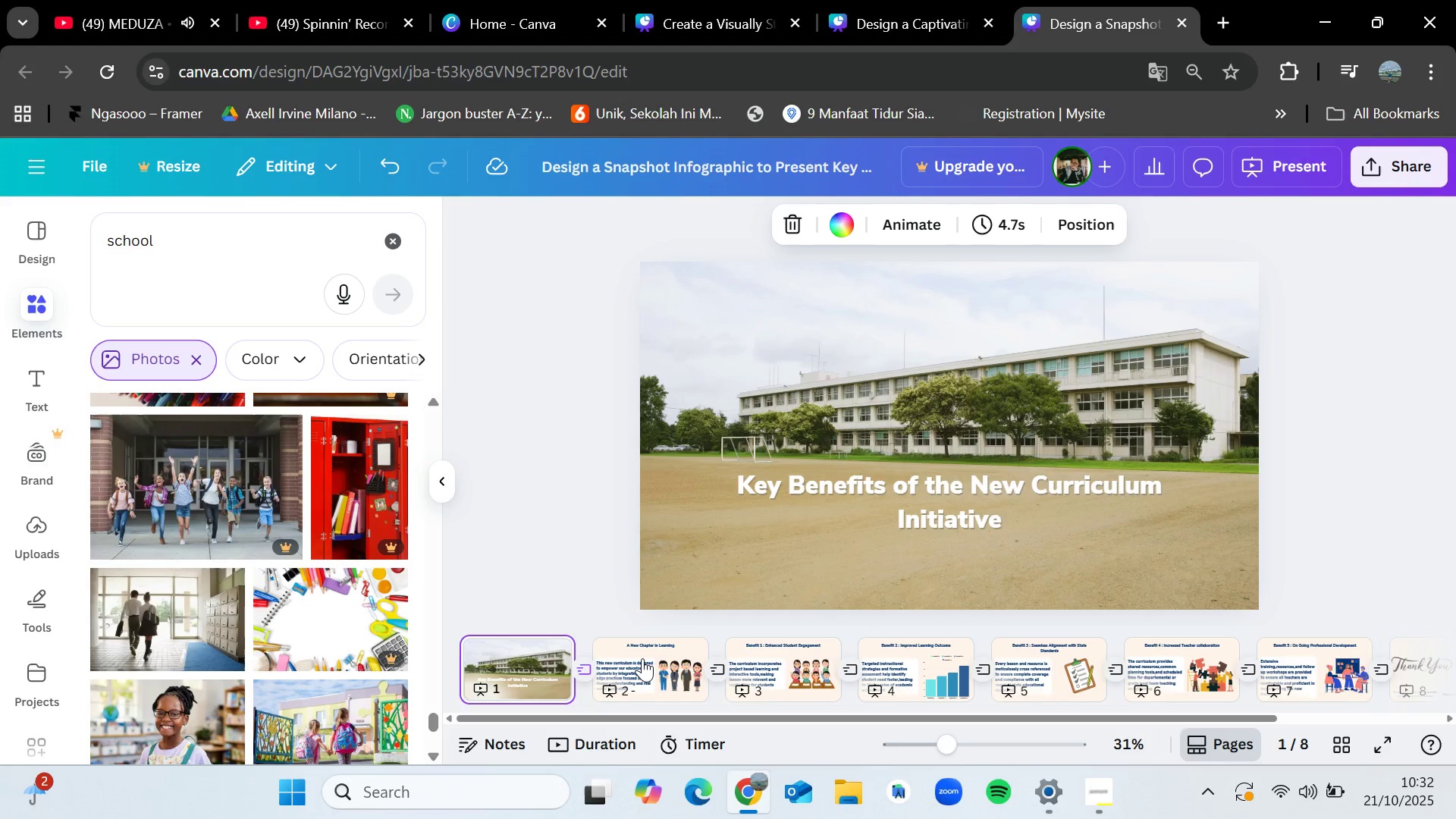 
key(ArrowRight)
 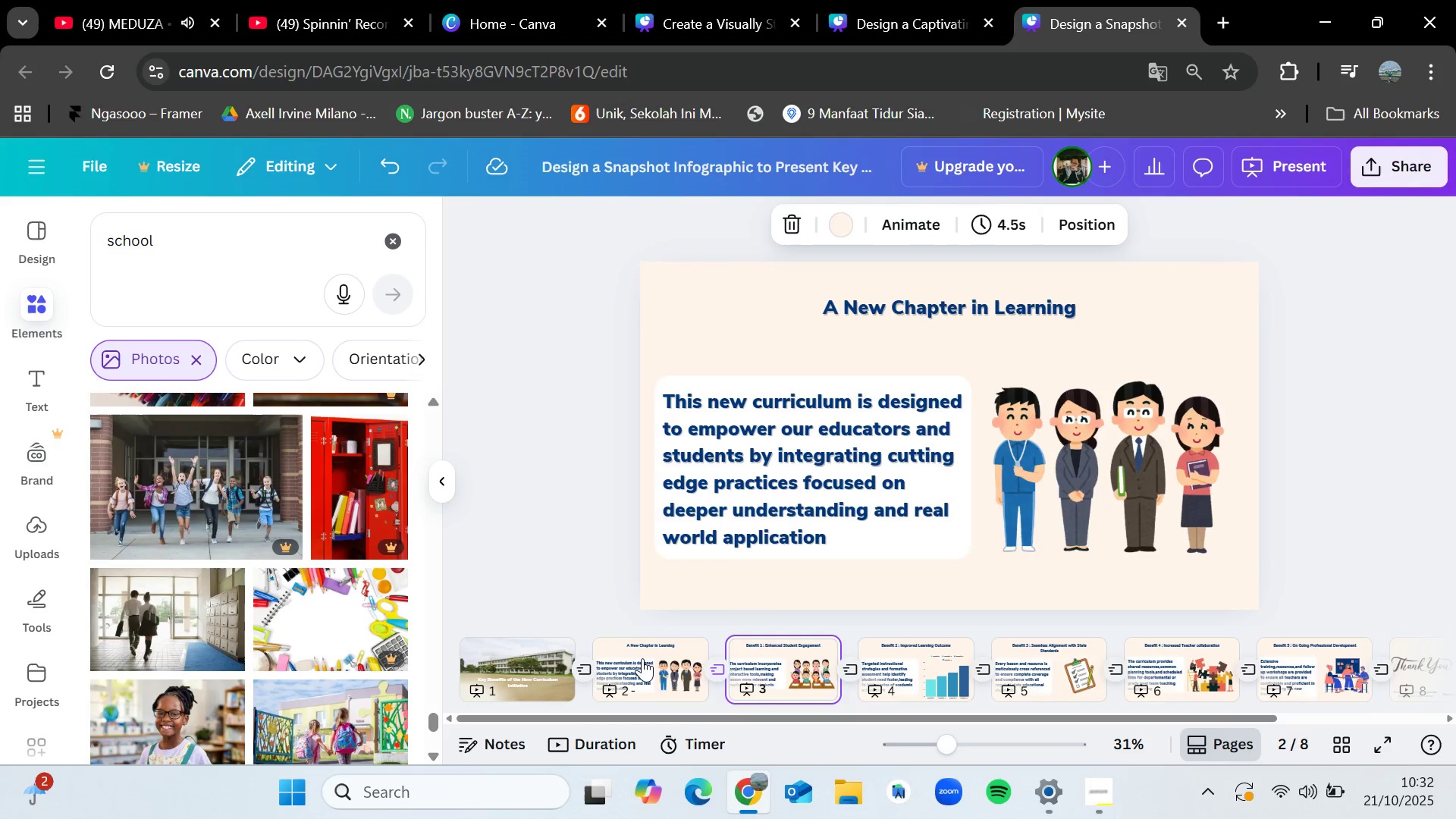 
key(ArrowRight)
 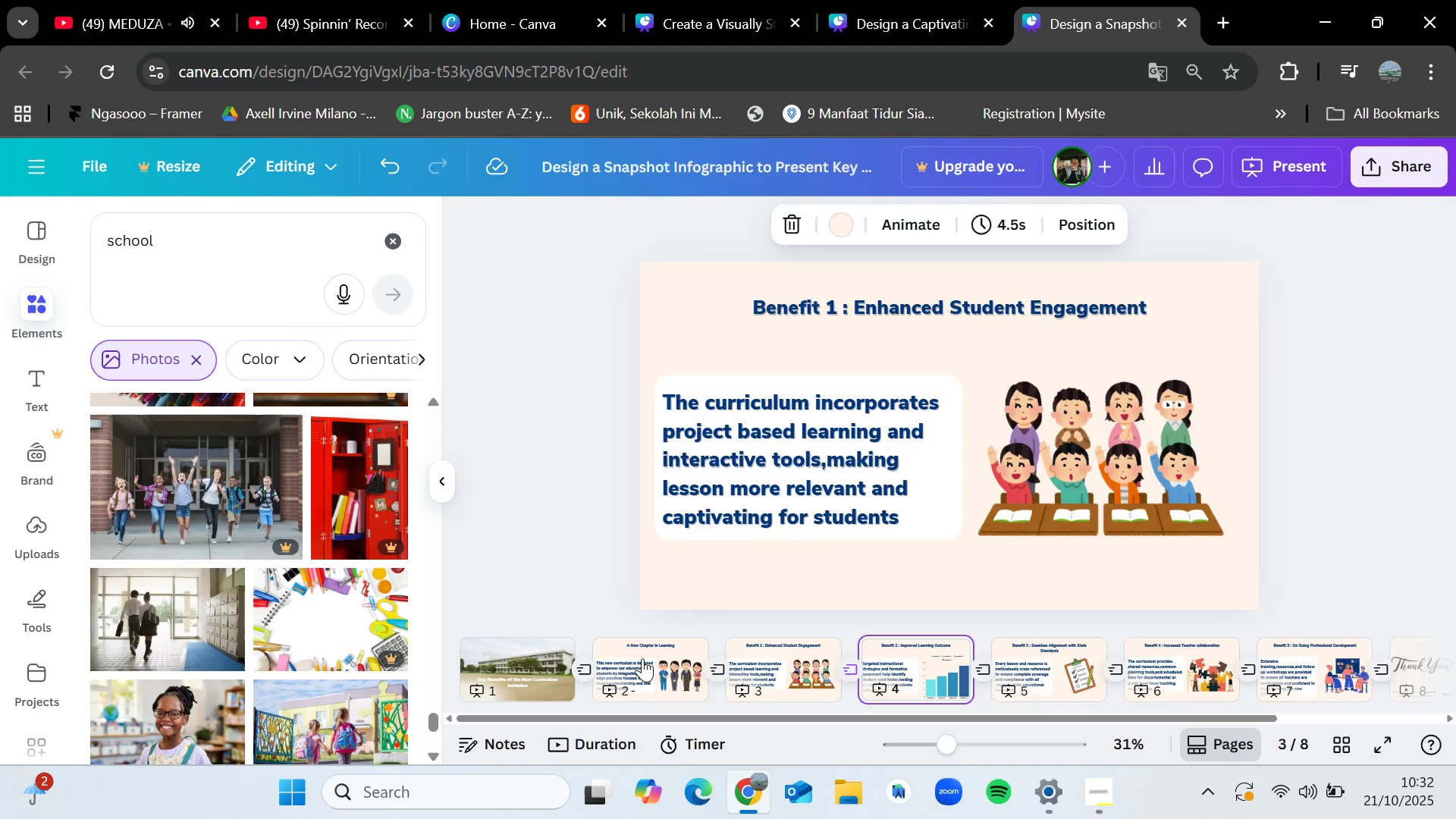 
key(ArrowRight)
 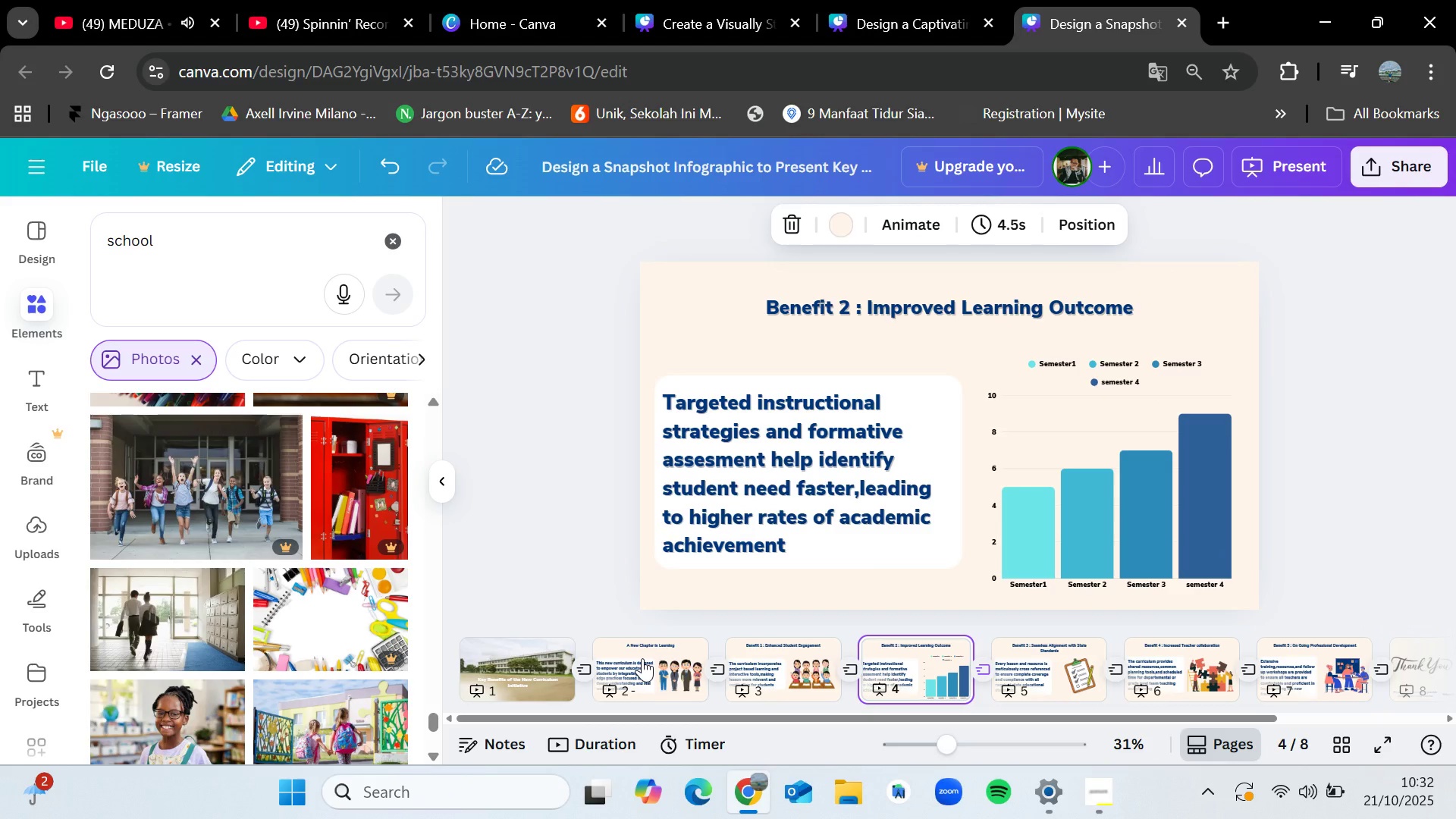 
key(ArrowRight)
 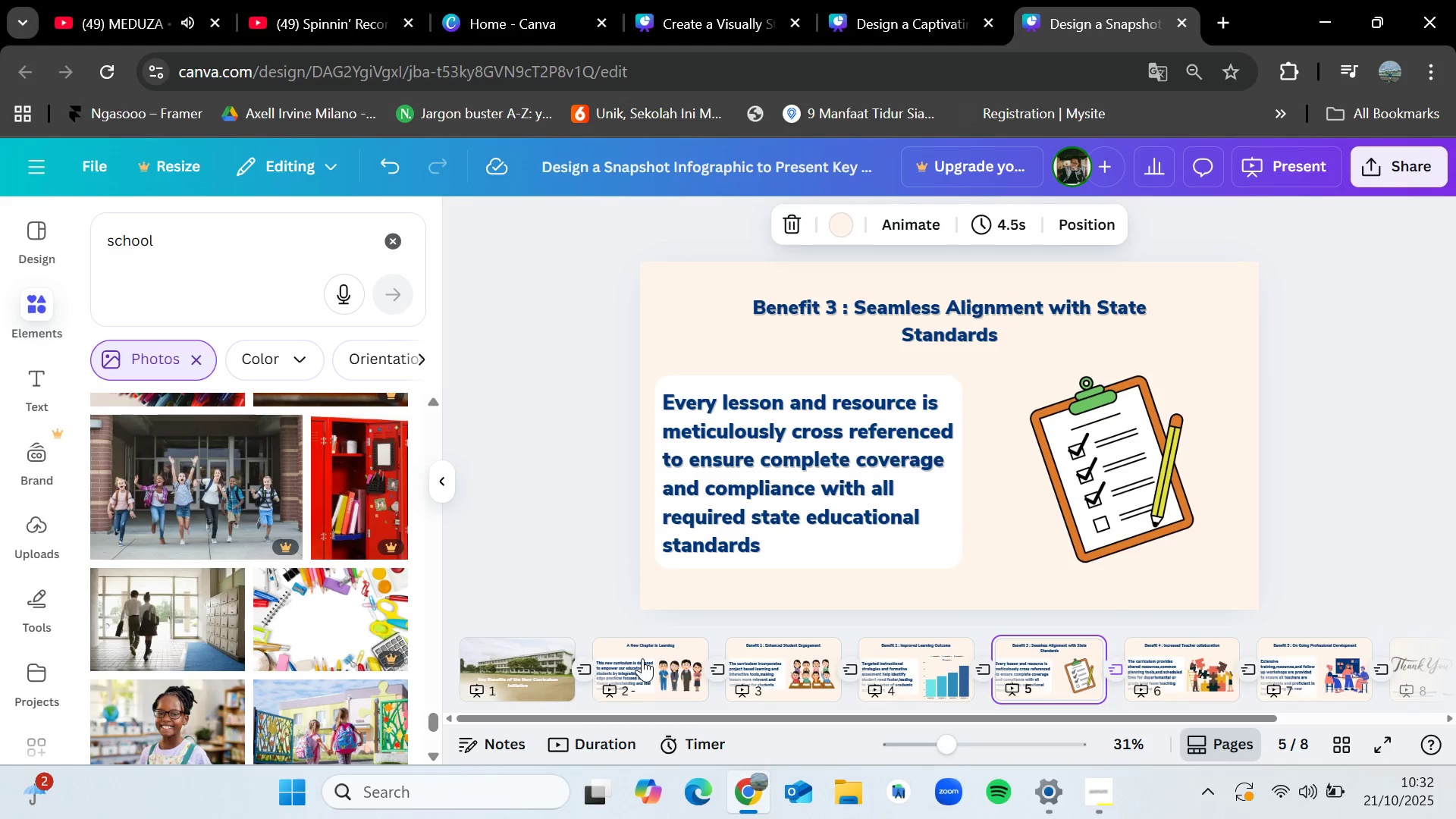 
key(ArrowRight)
 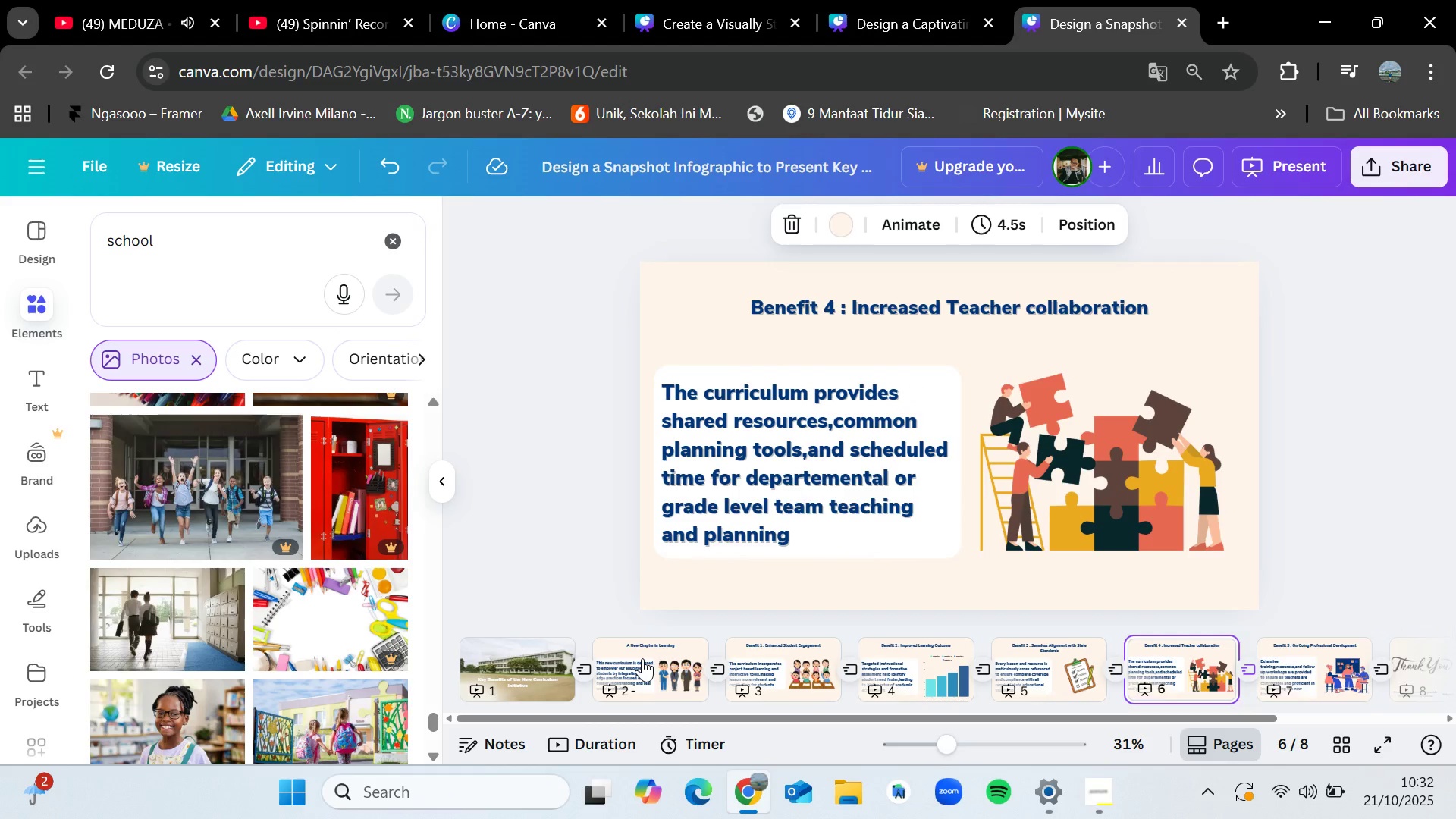 
key(ArrowRight)
 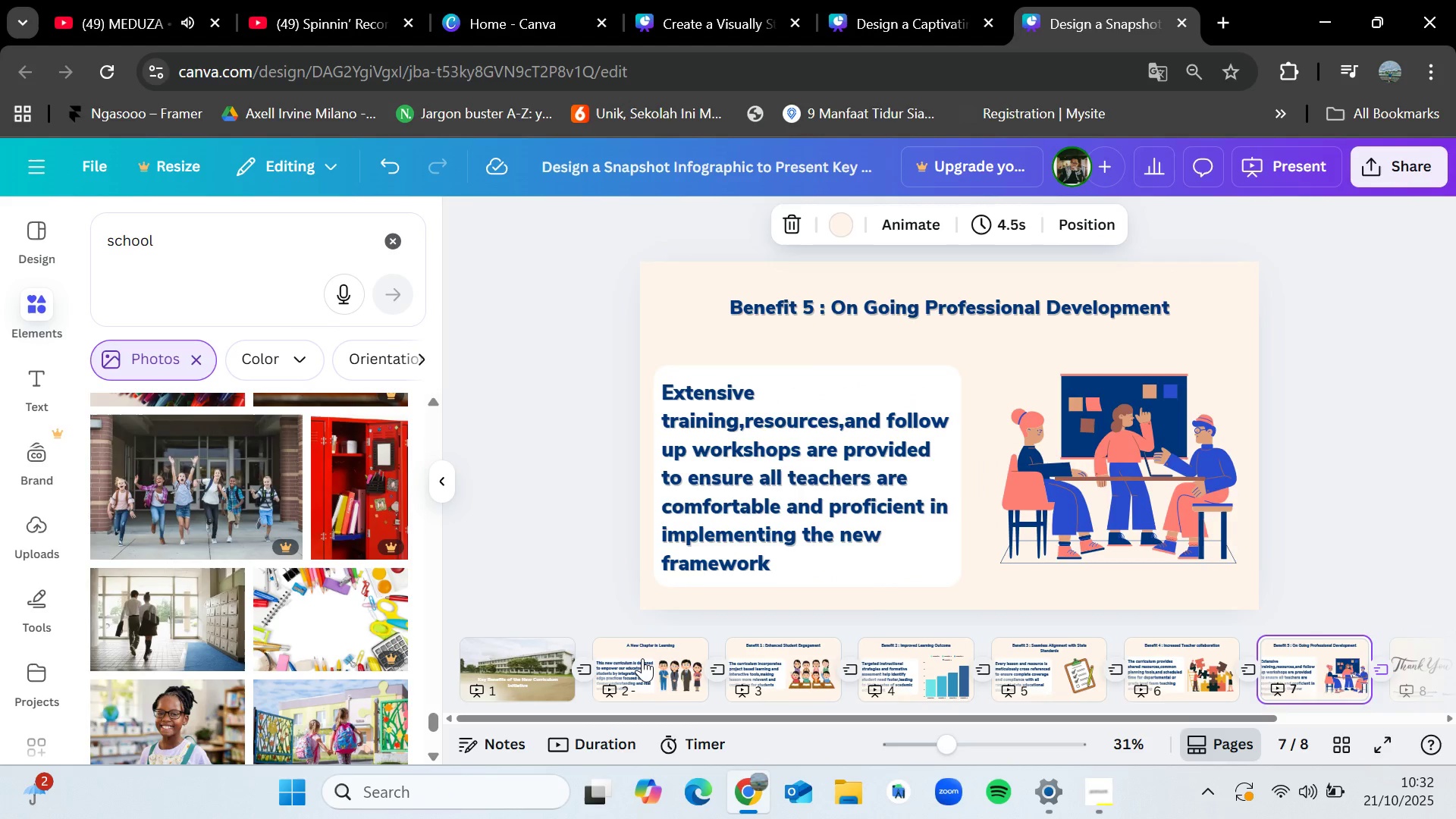 
key(ArrowRight)
 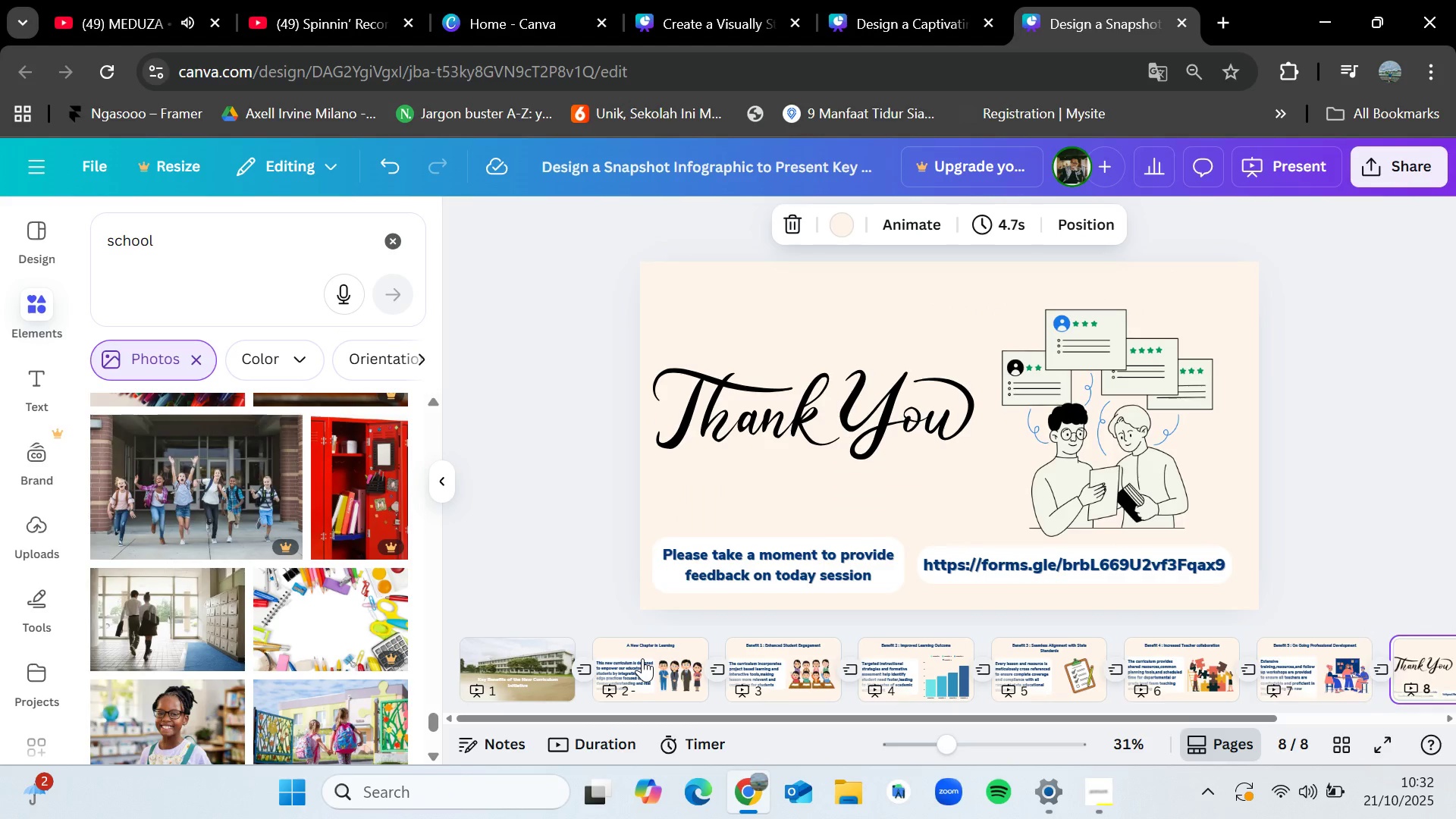 
key(ArrowLeft)
 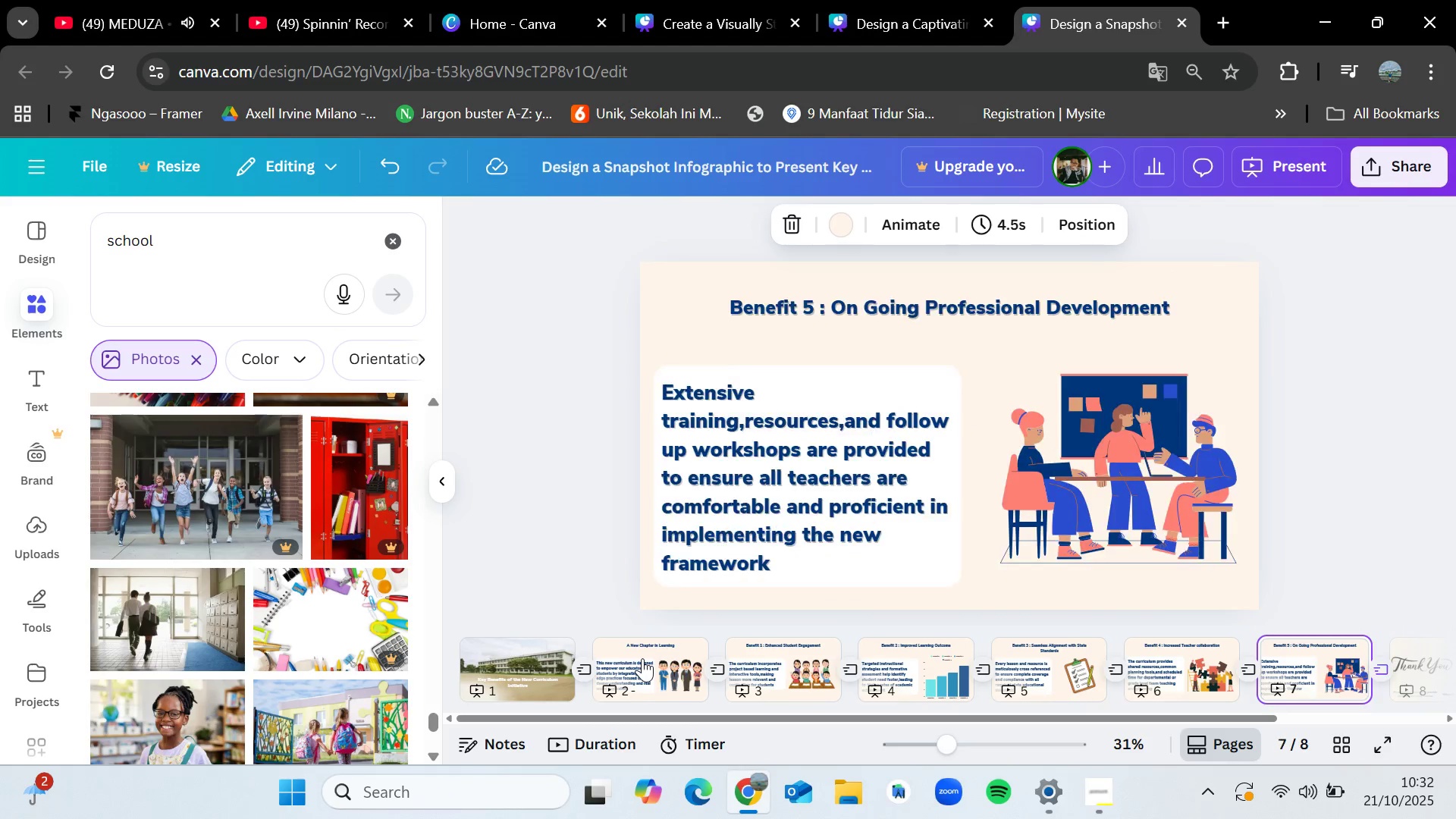 
key(ArrowLeft)
 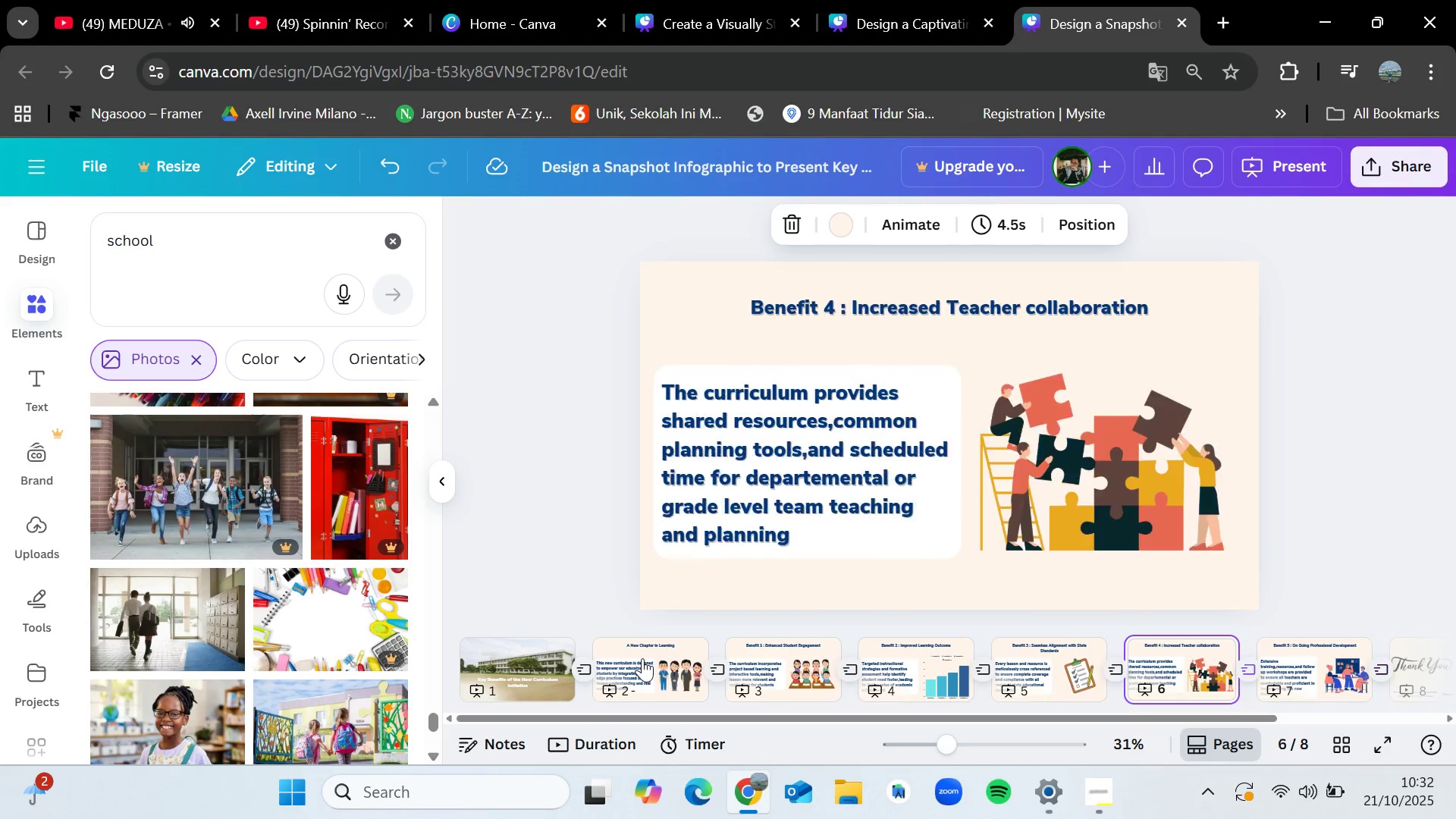 
key(ArrowLeft)
 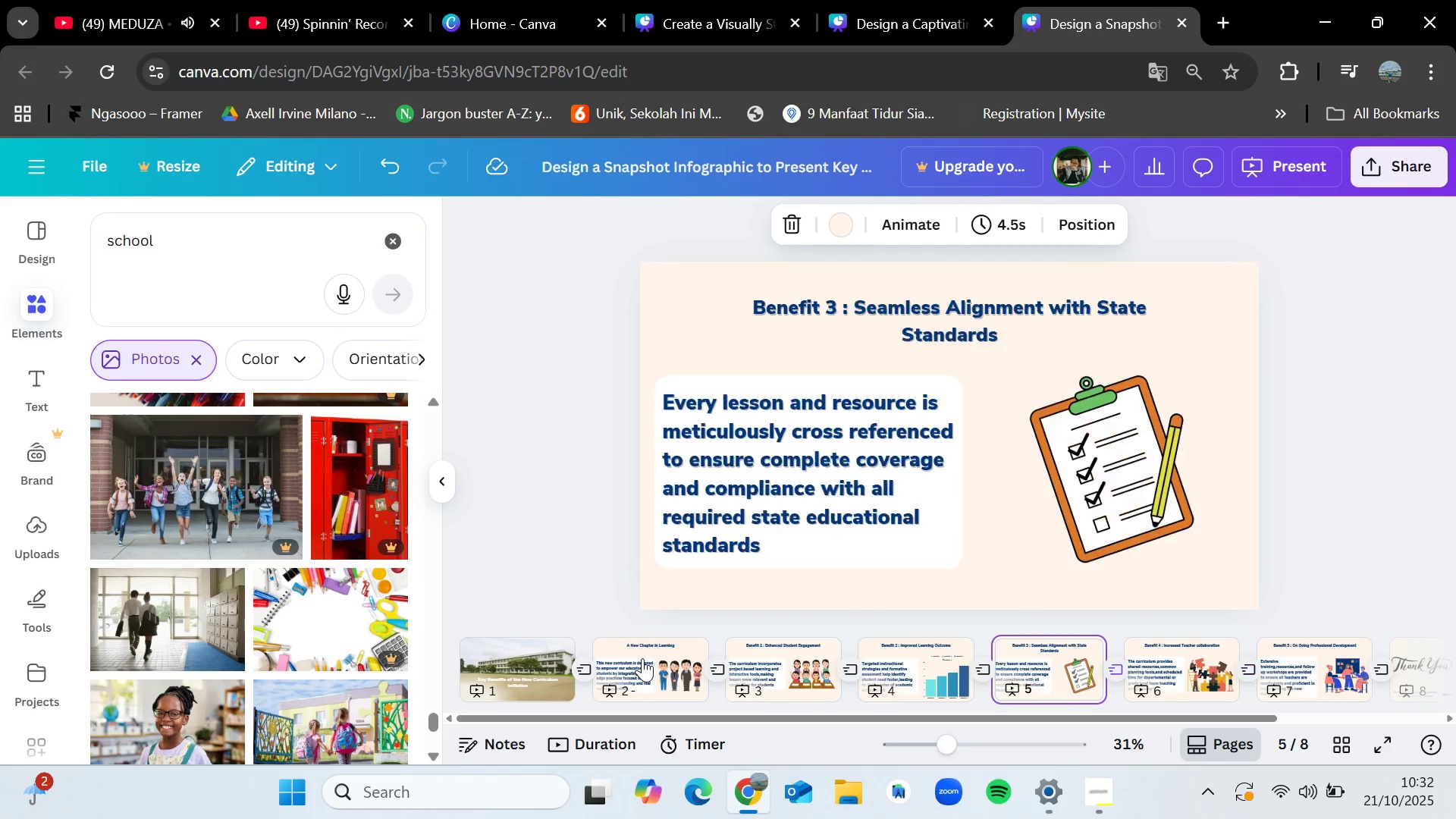 
key(ArrowLeft)
 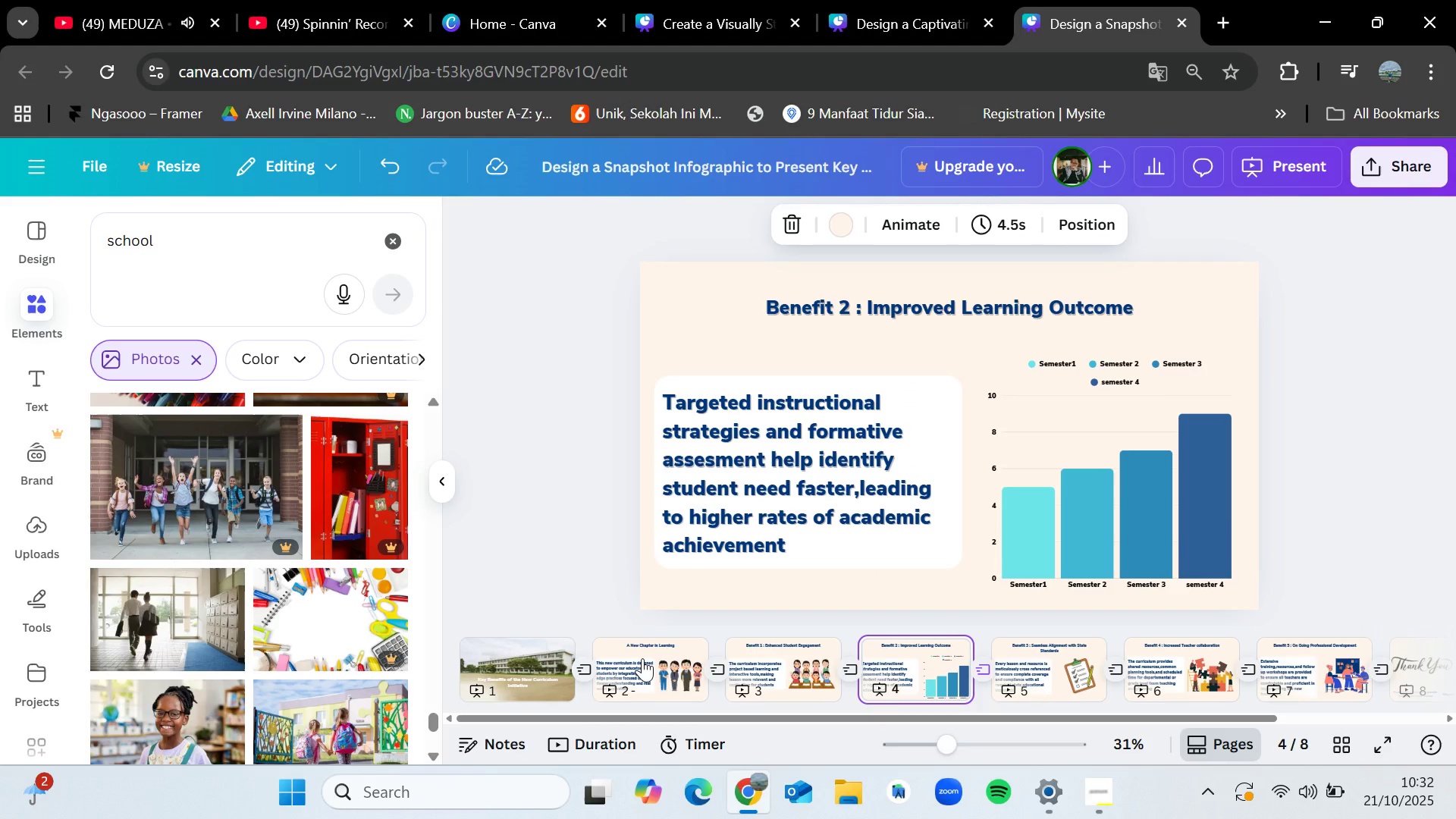 
key(ArrowLeft)
 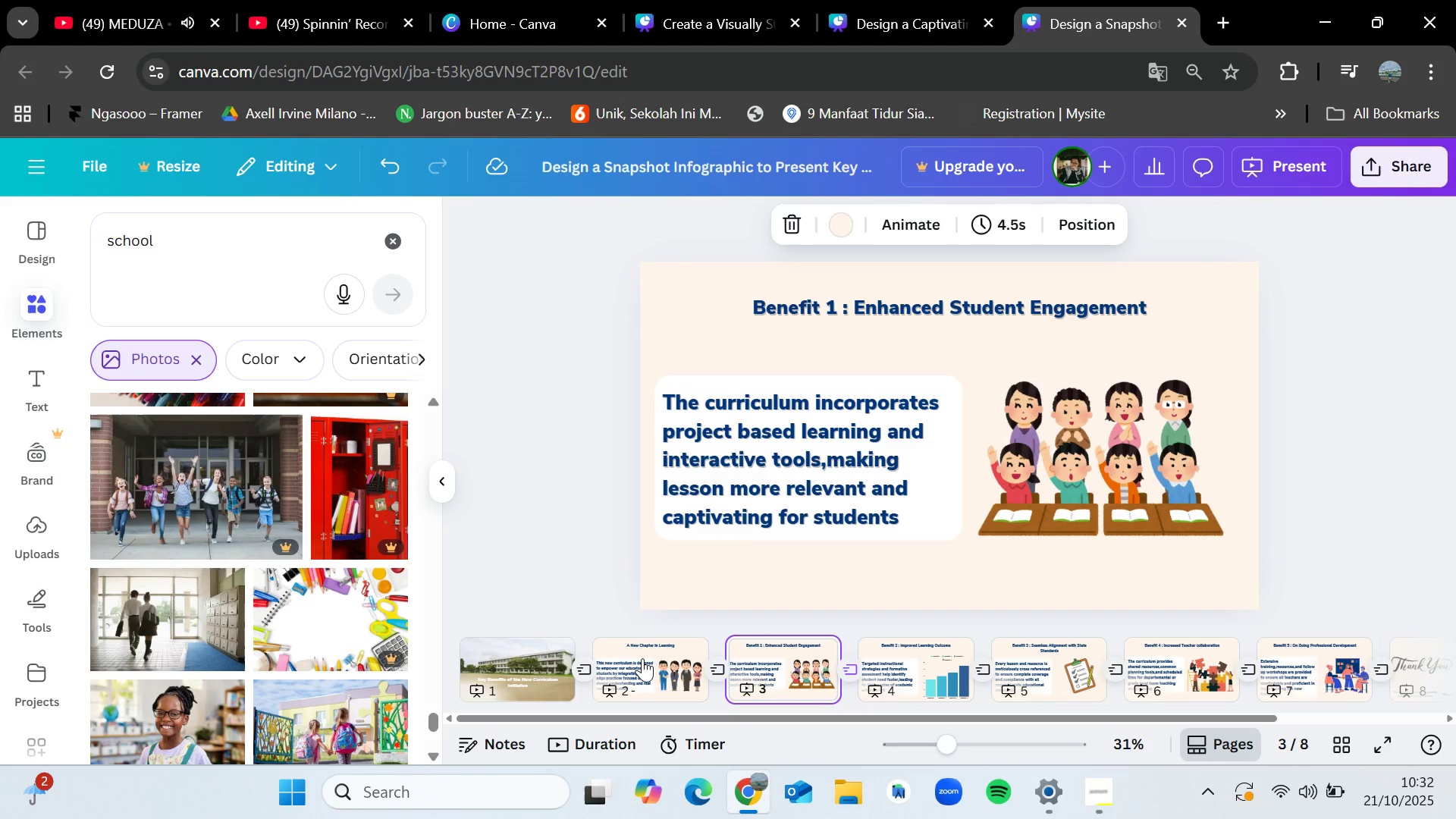 
key(ArrowLeft)
 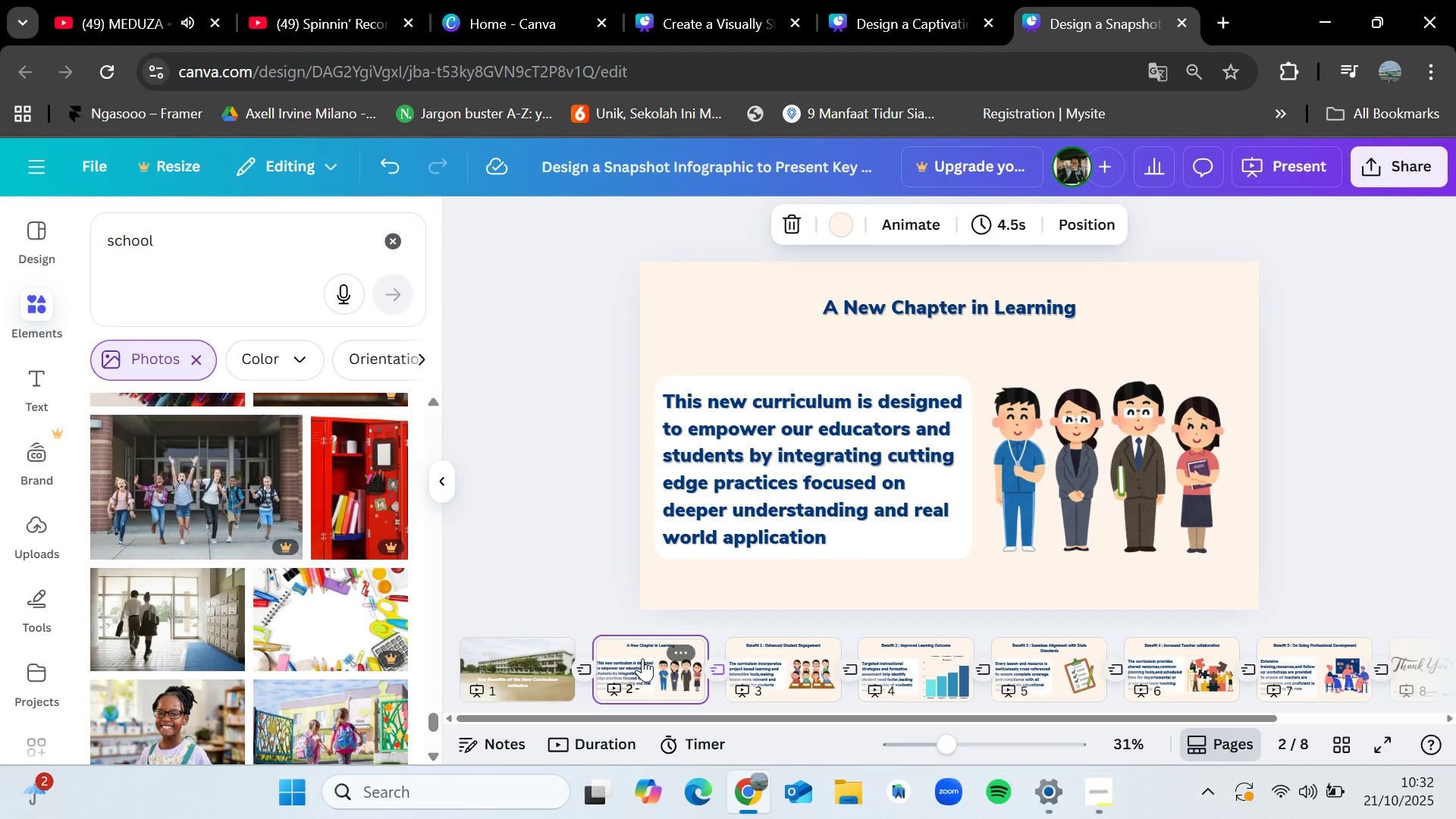 
key(ArrowLeft)
 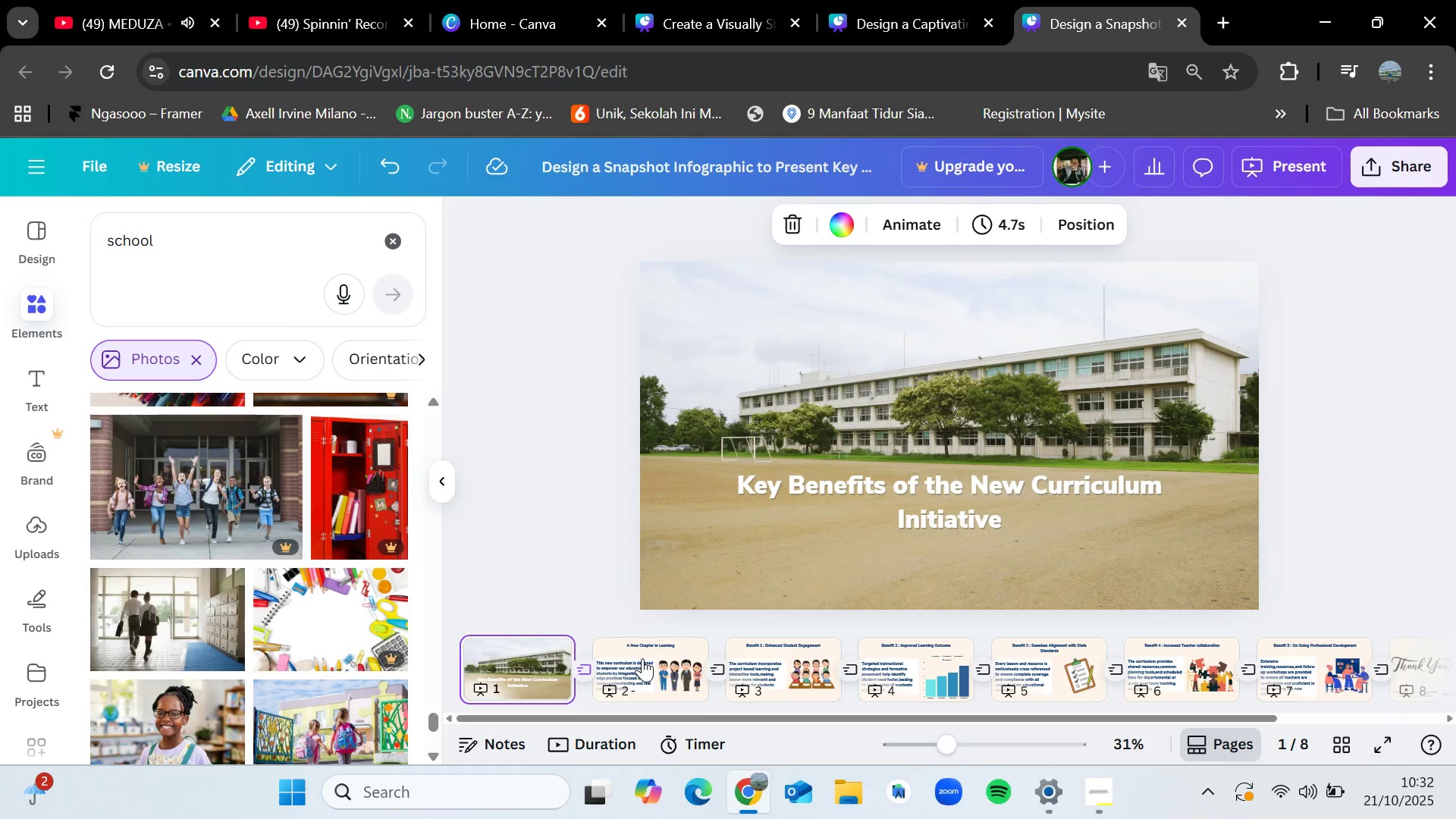 
key(ArrowRight)
 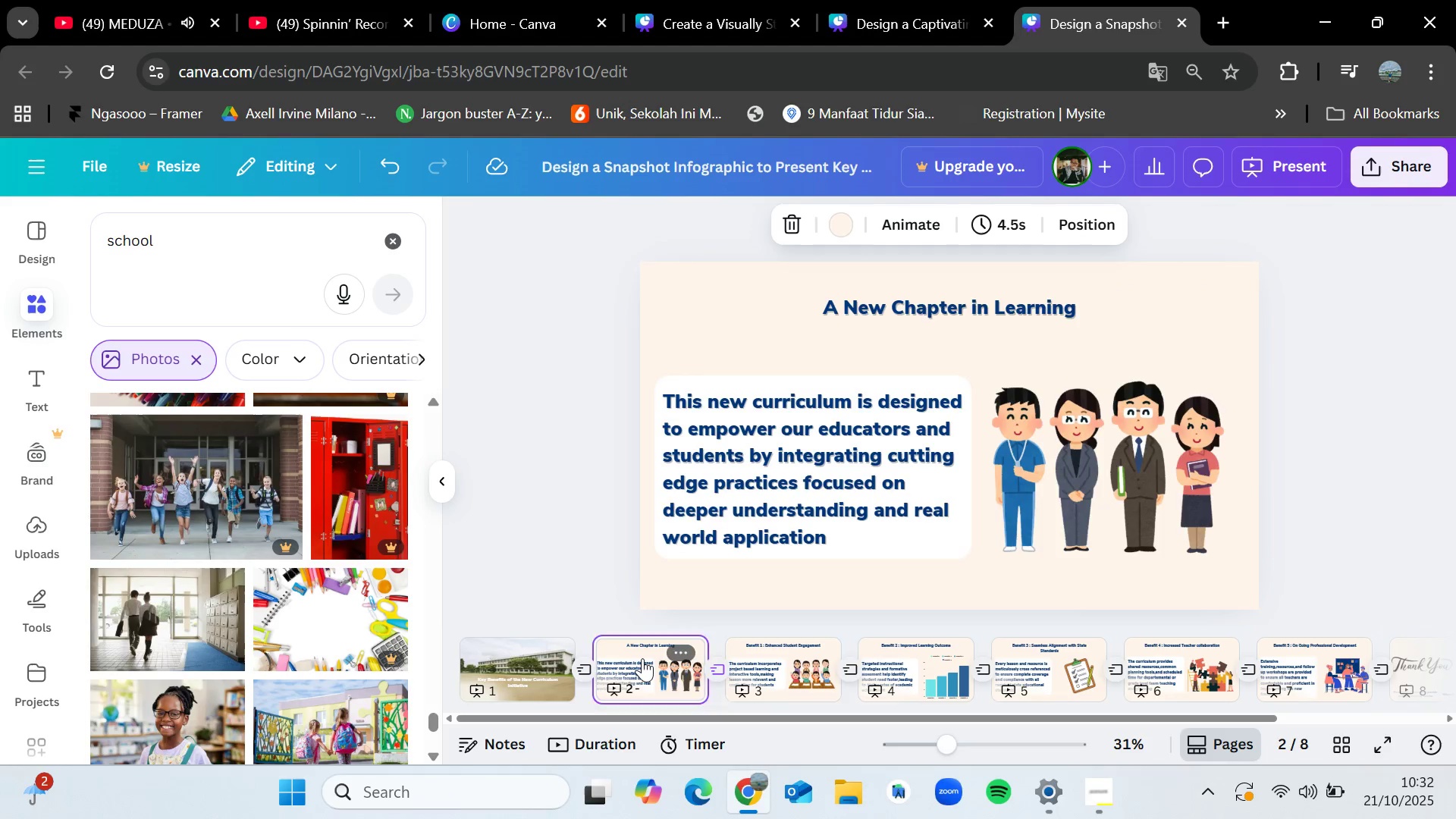 
key(ArrowRight)